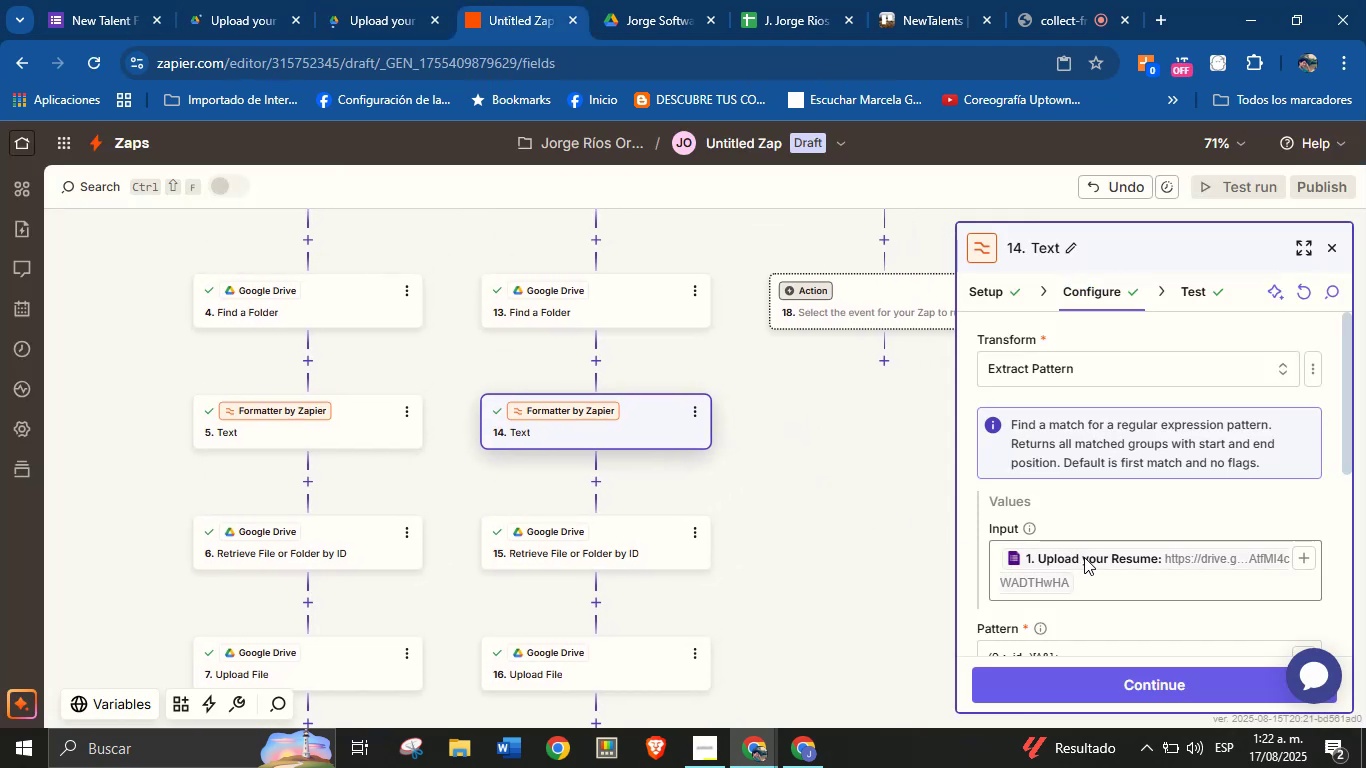 
left_click([1084, 557])
 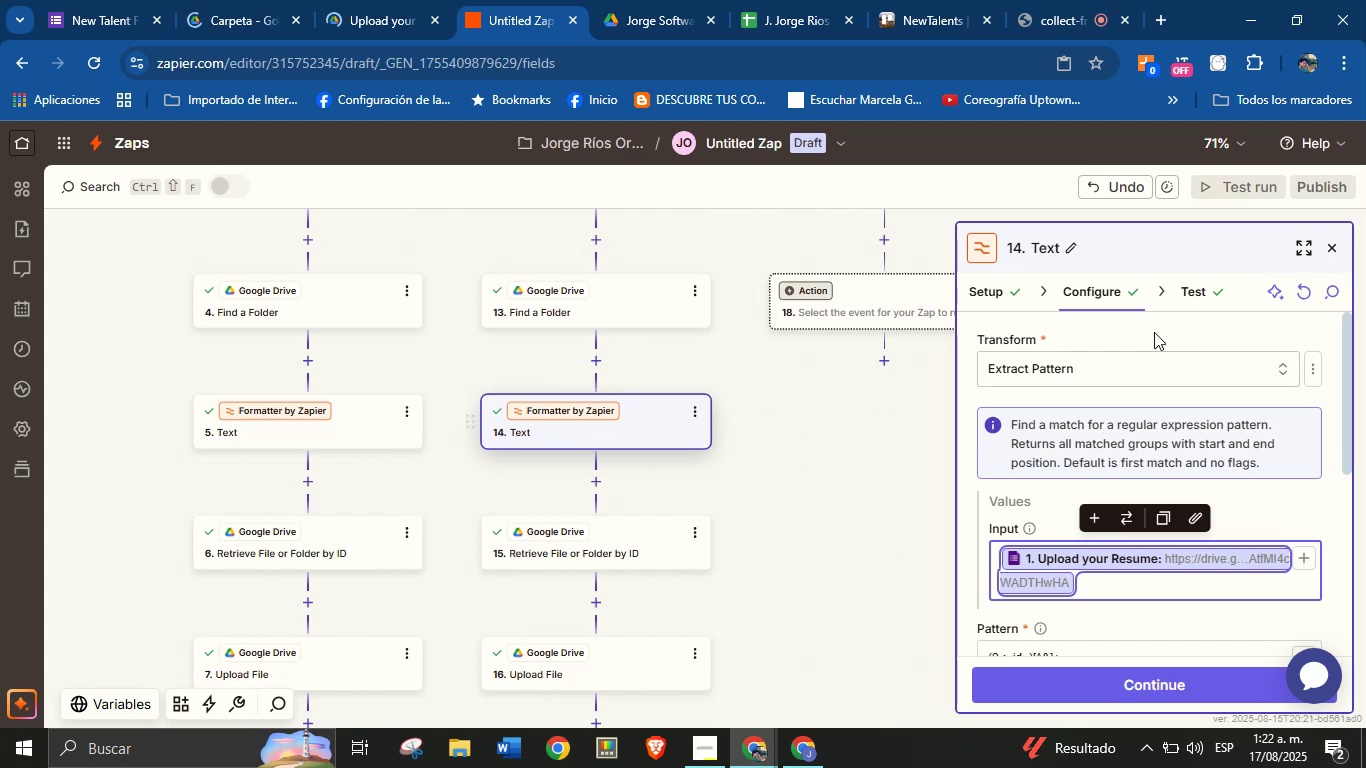 
wait(5.35)
 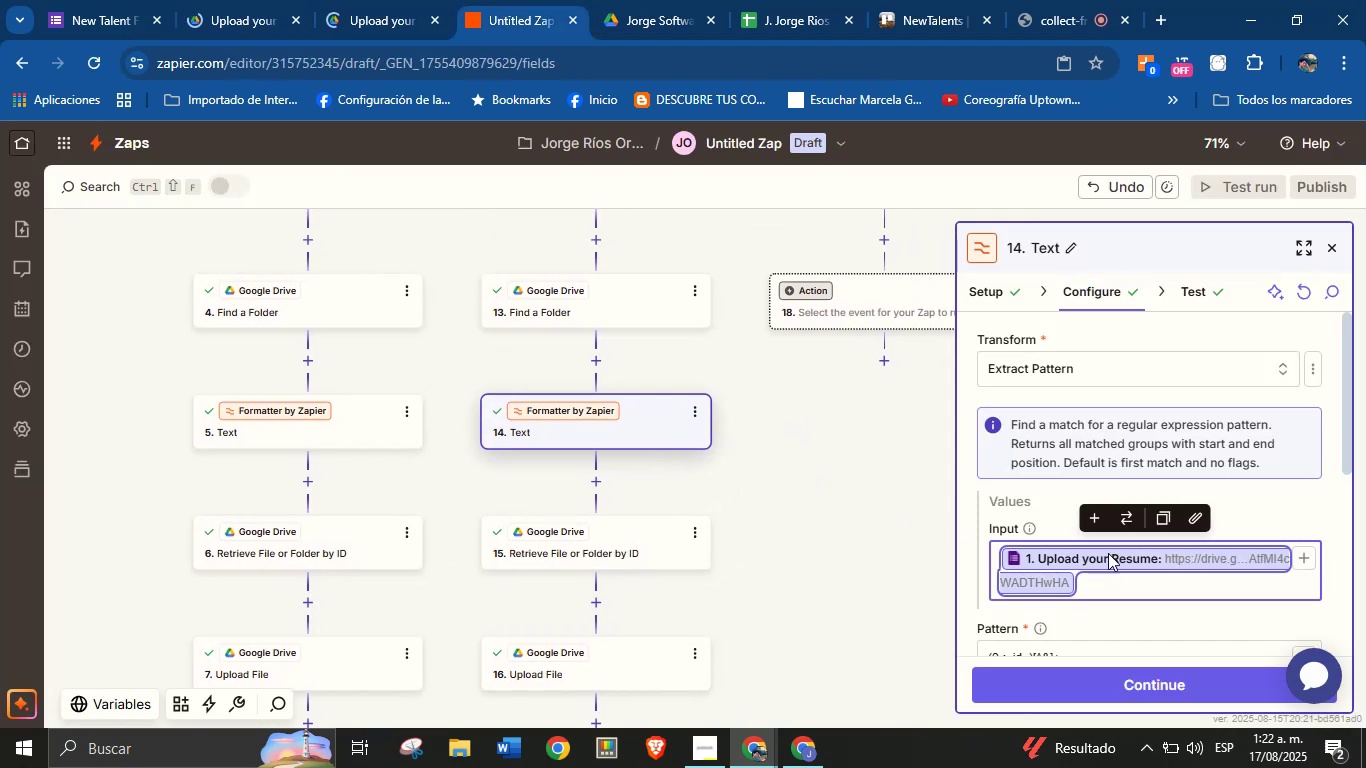 
left_click([1302, 552])
 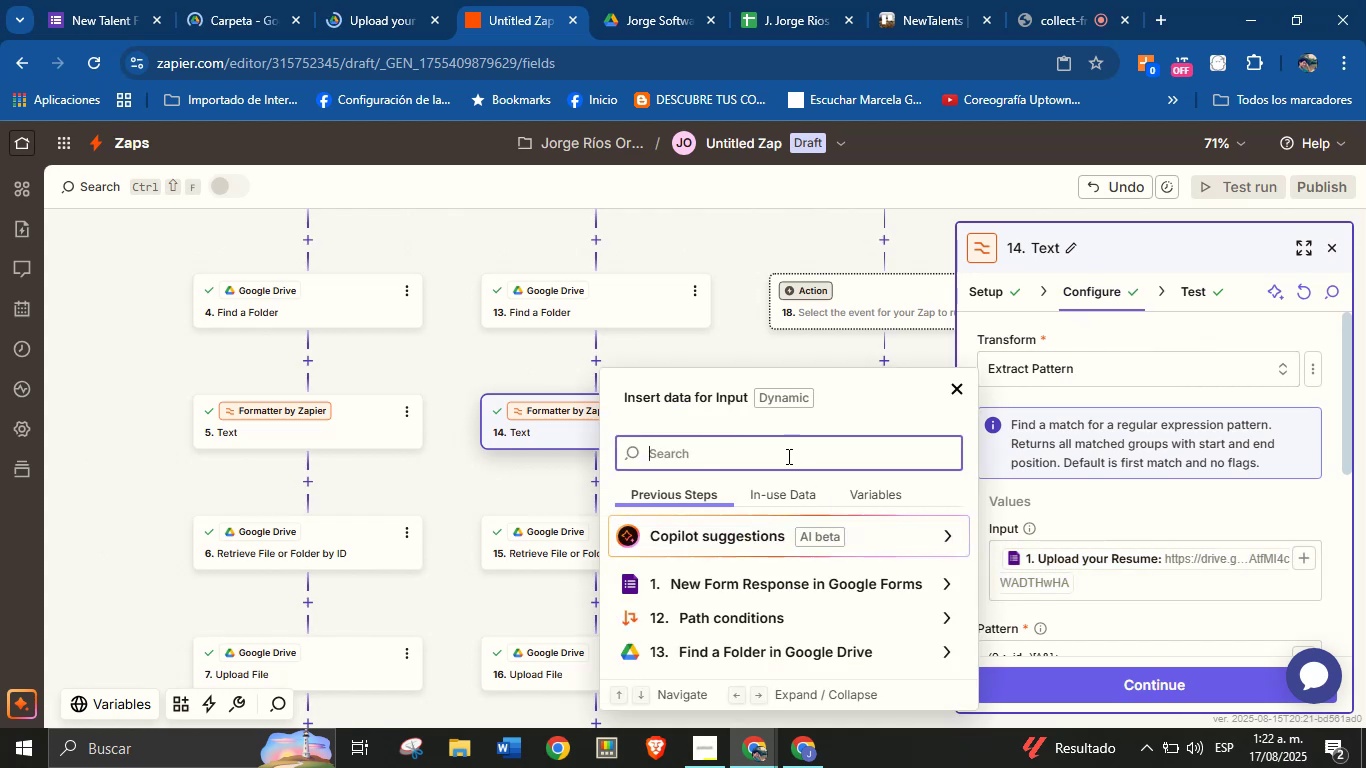 
type(res)
 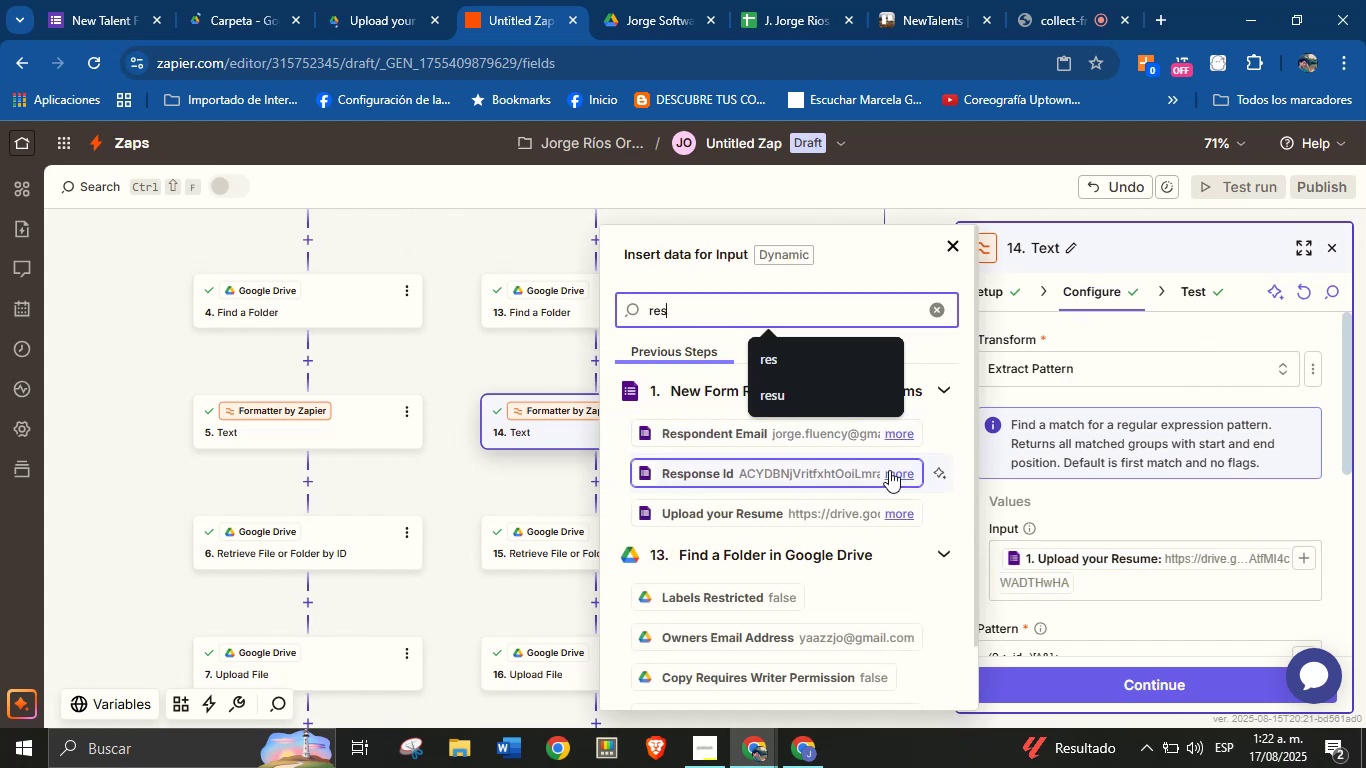 
left_click([894, 514])
 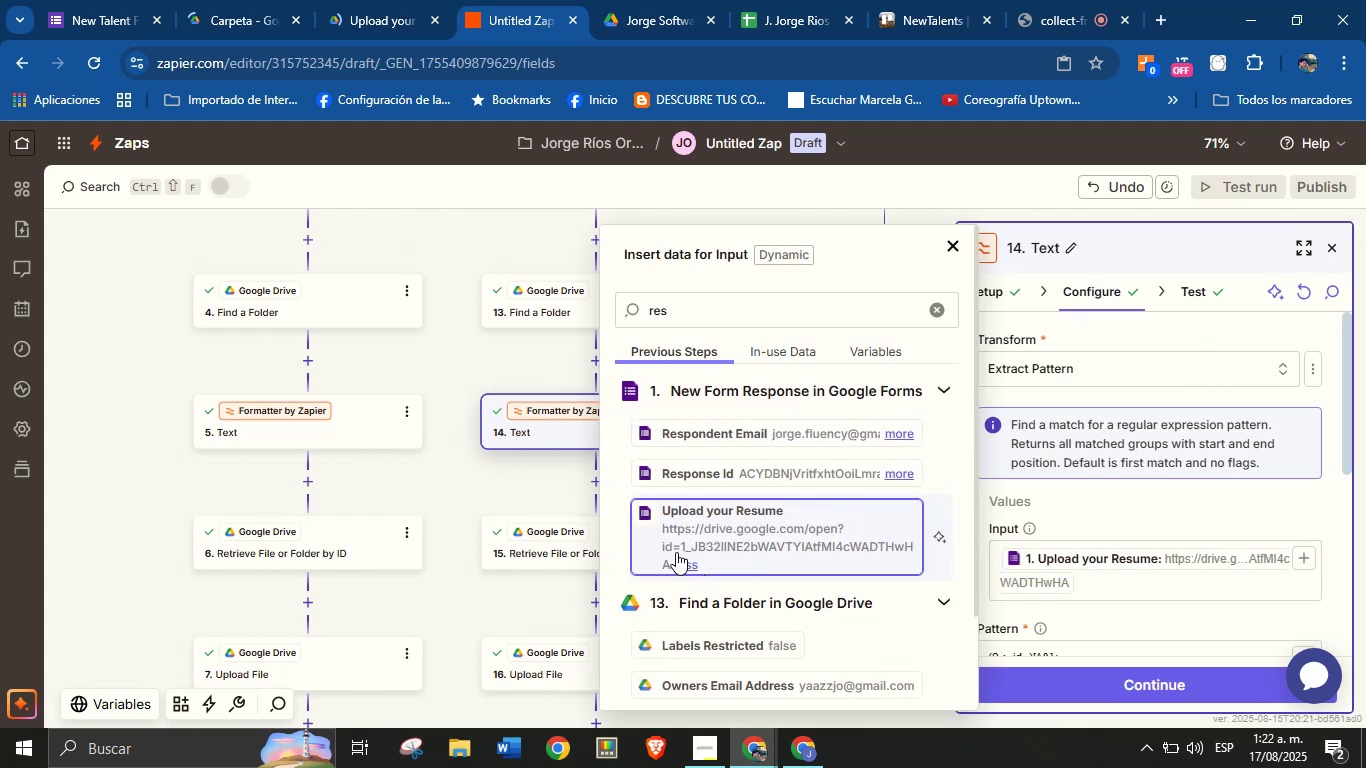 
left_click_drag(start_coordinate=[662, 530], to_coordinate=[671, 569])
 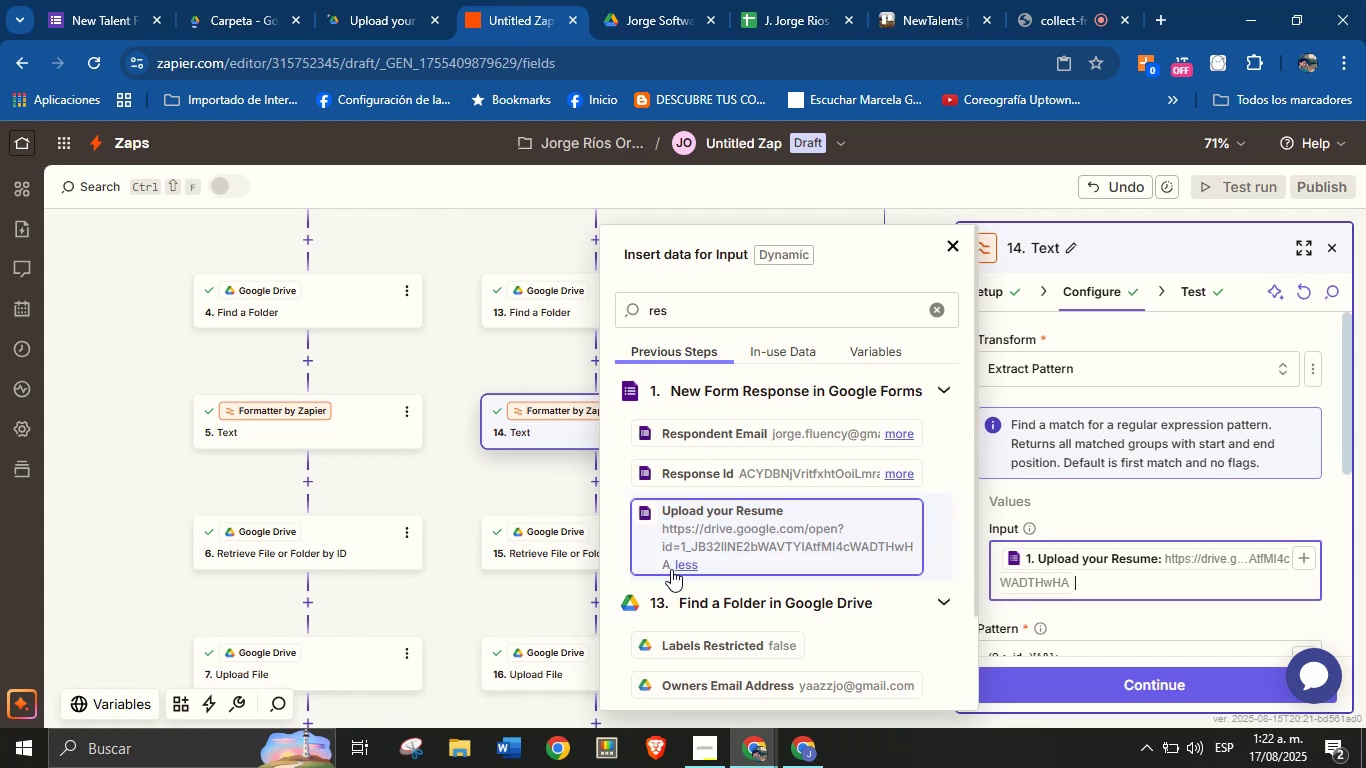 
hold_key(key=ControlLeft, duration=0.52)
 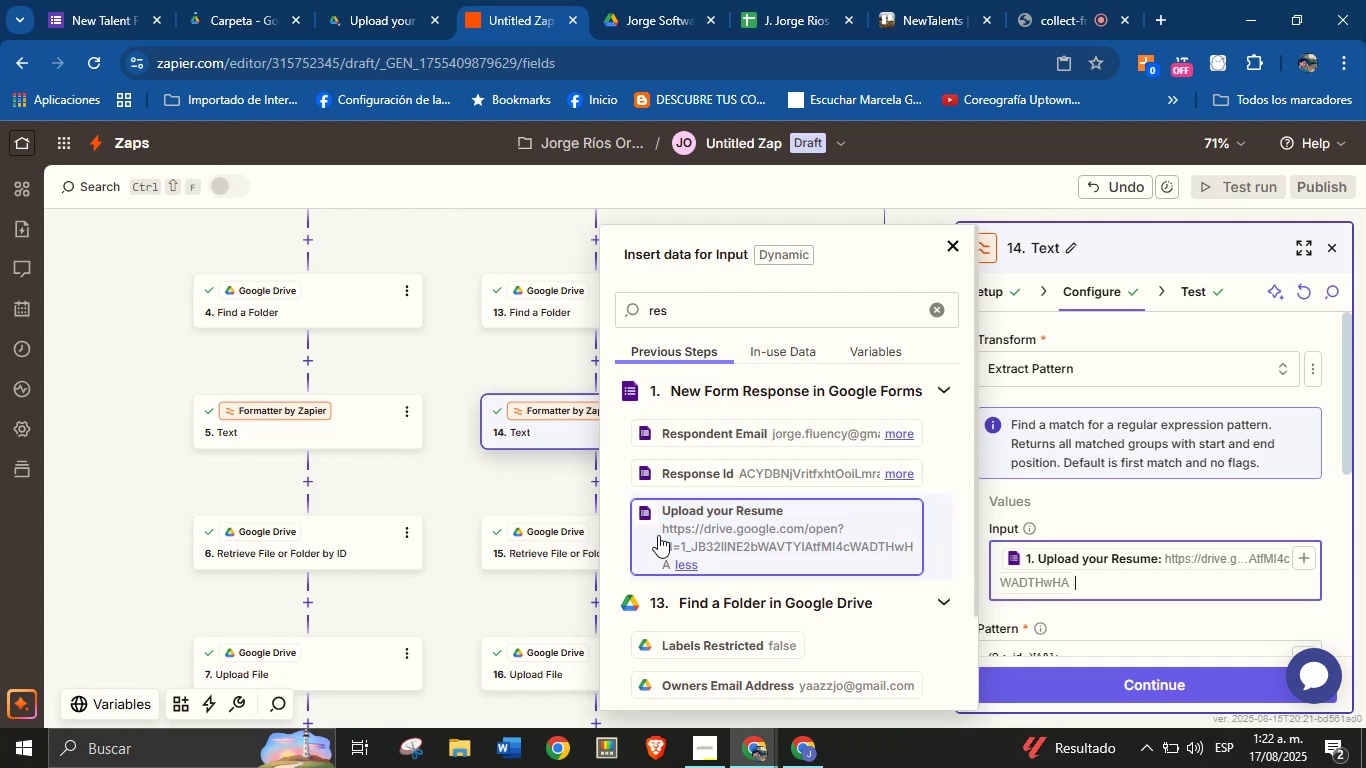 
left_click_drag(start_coordinate=[658, 530], to_coordinate=[670, 565])
 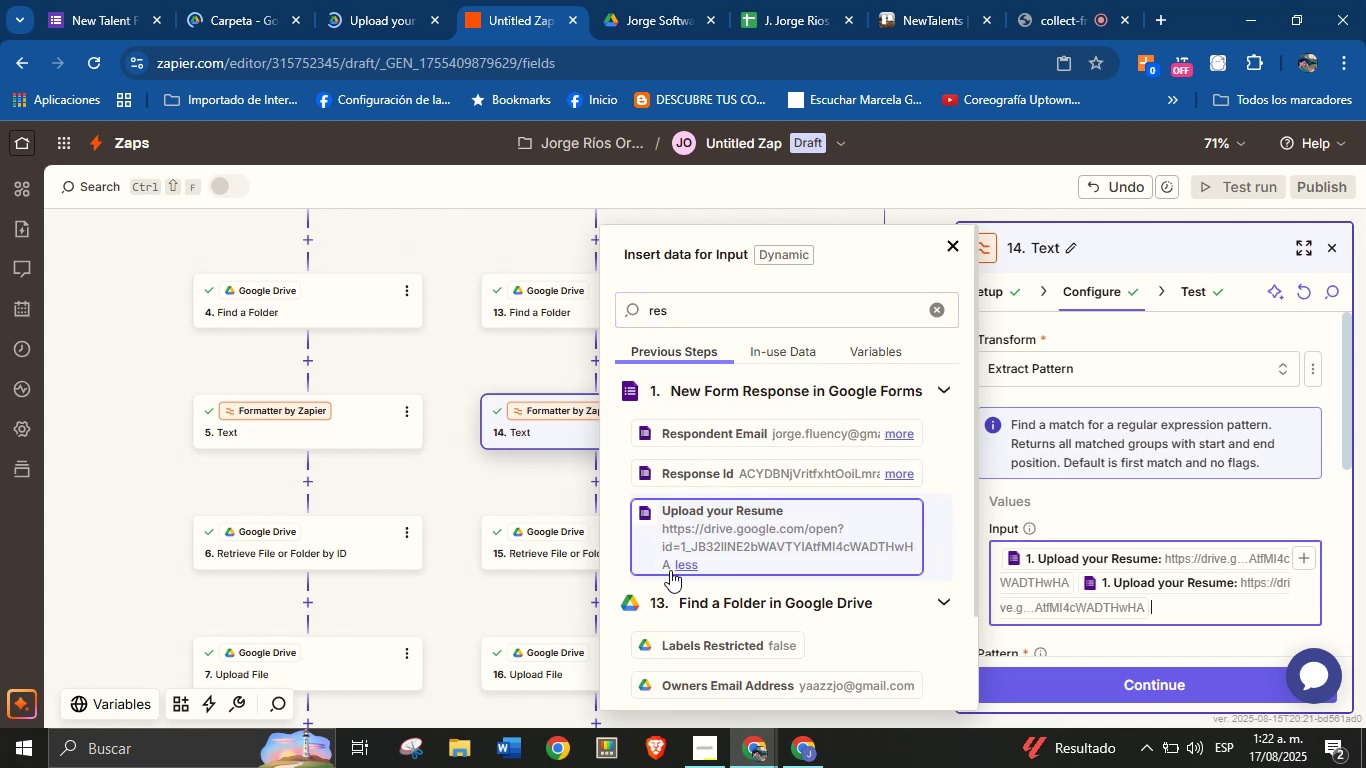 
key(Control+C)
 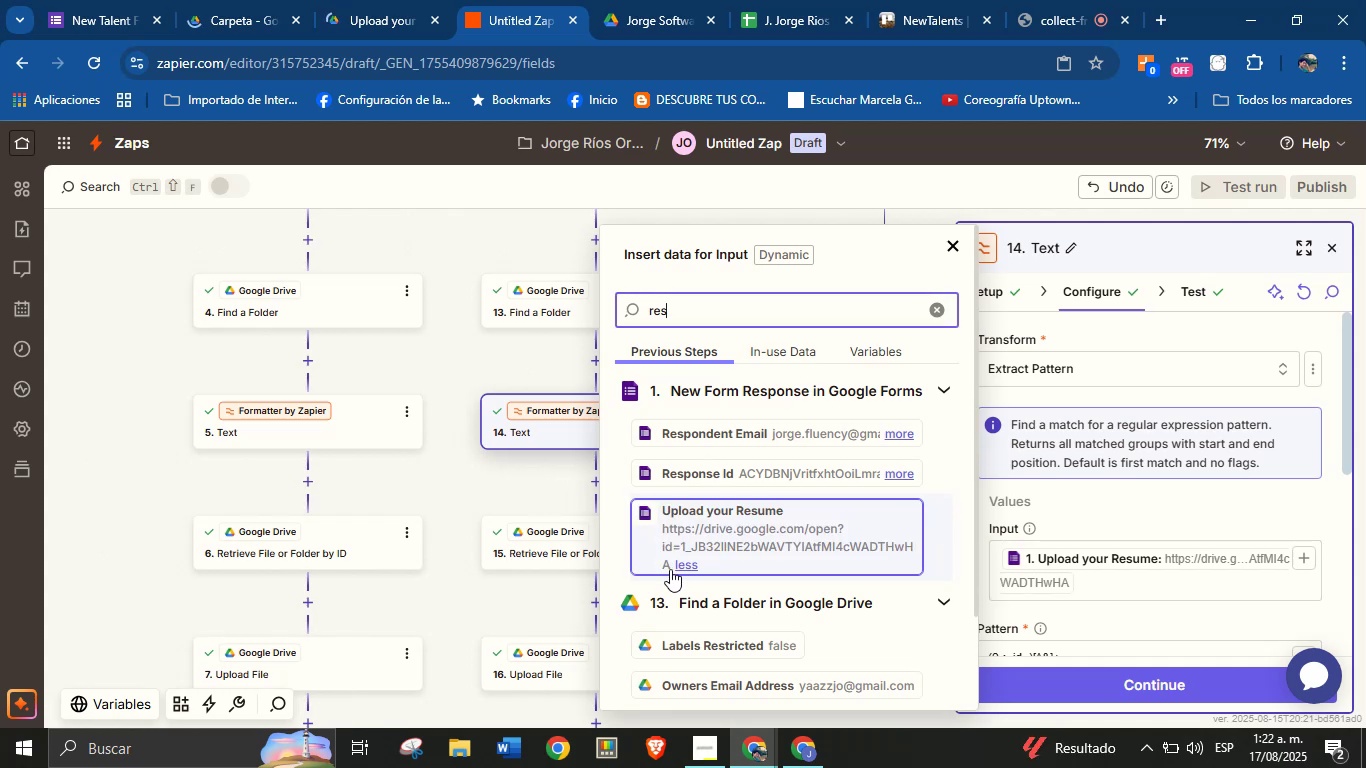 
left_click_drag(start_coordinate=[670, 570], to_coordinate=[663, 534])
 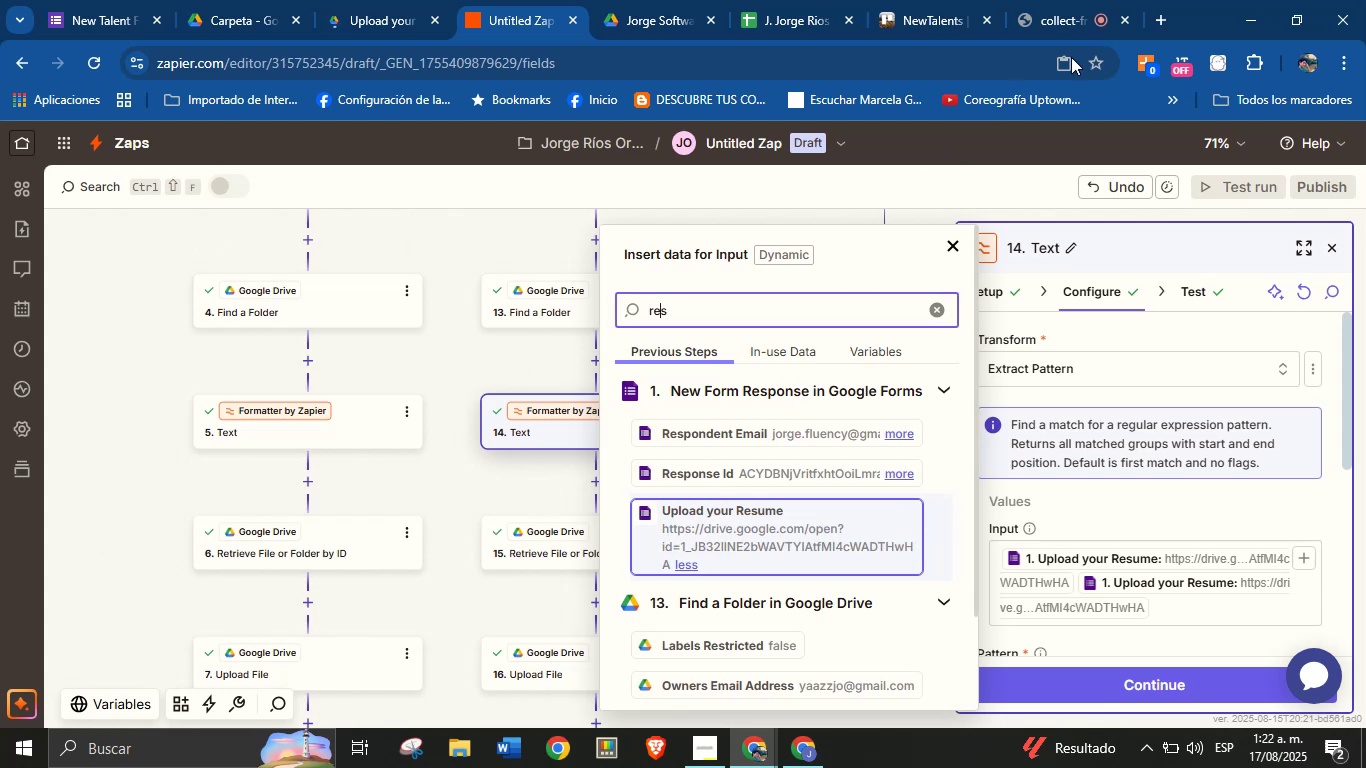 
key(Control+C)
 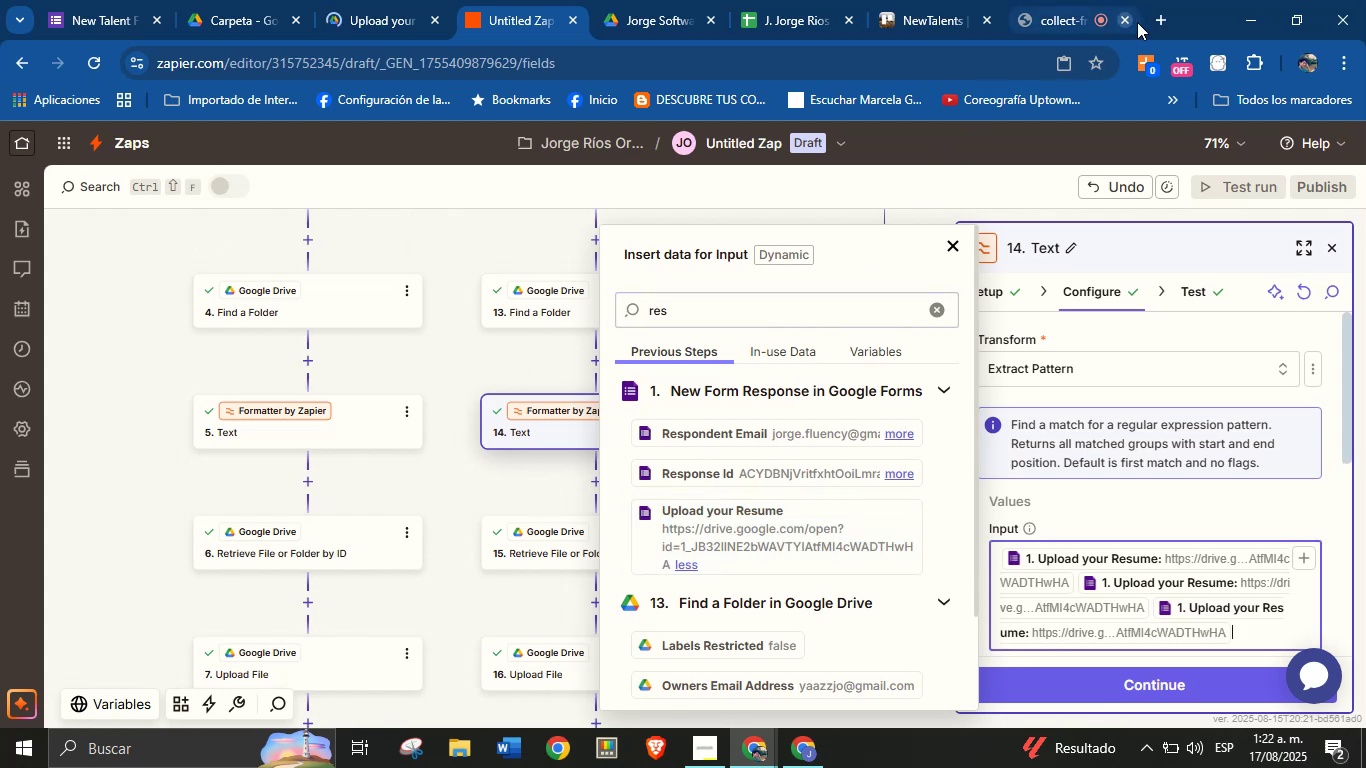 
left_click([1152, 19])
 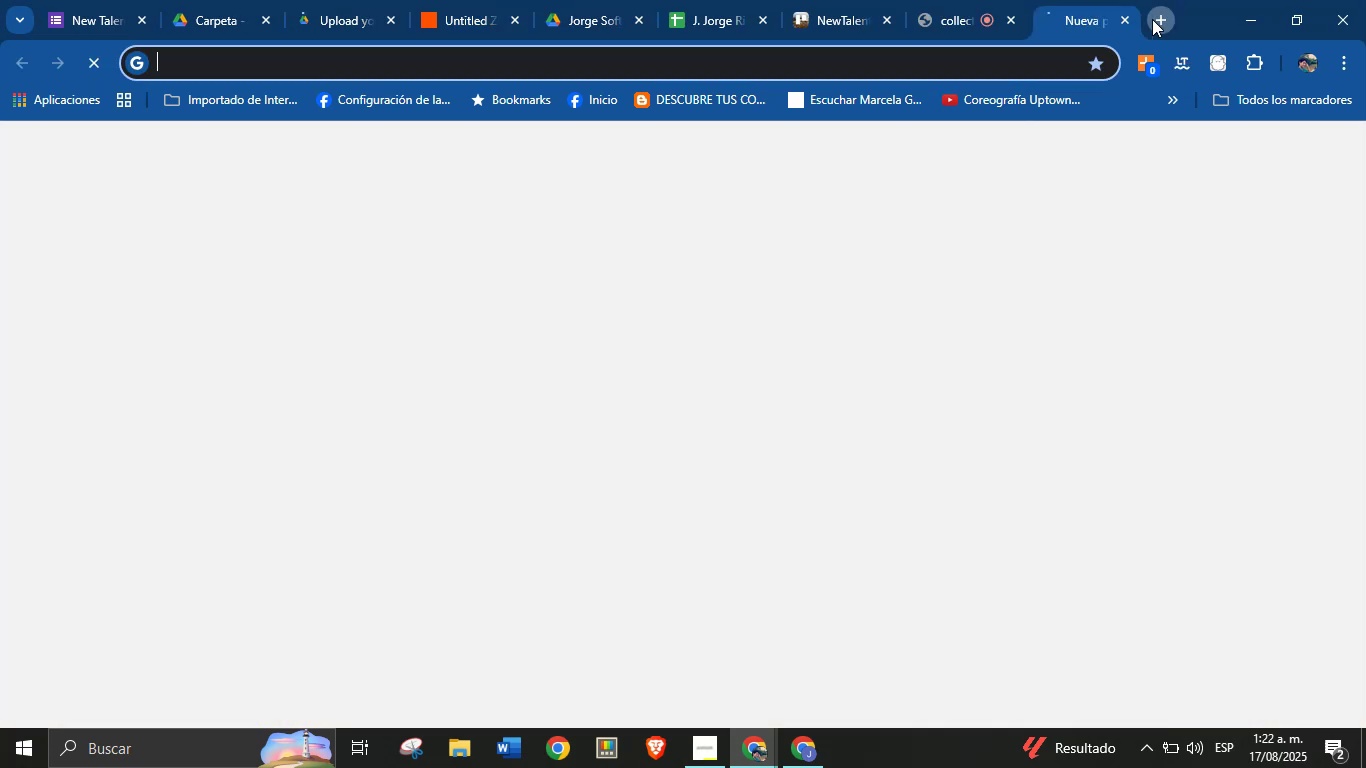 
key(Meta+V)
 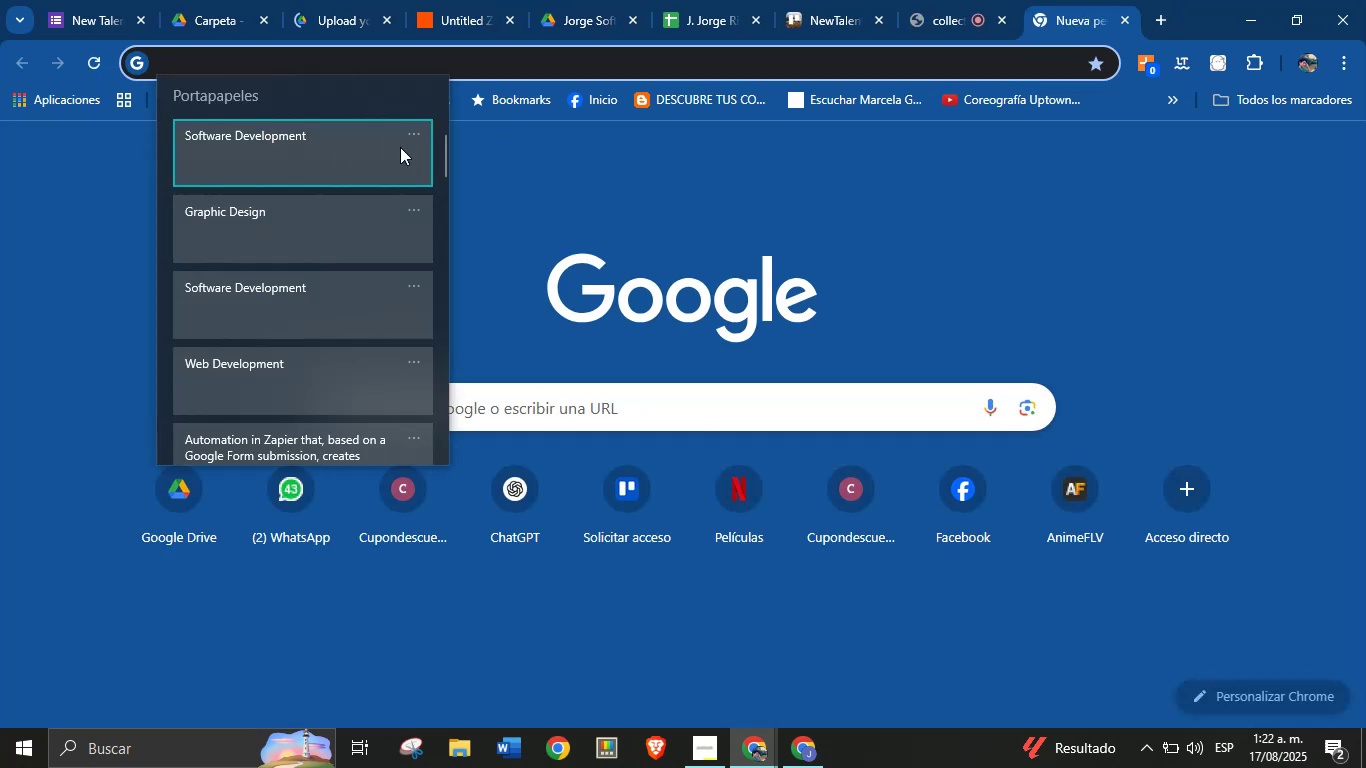 
left_click([544, 162])
 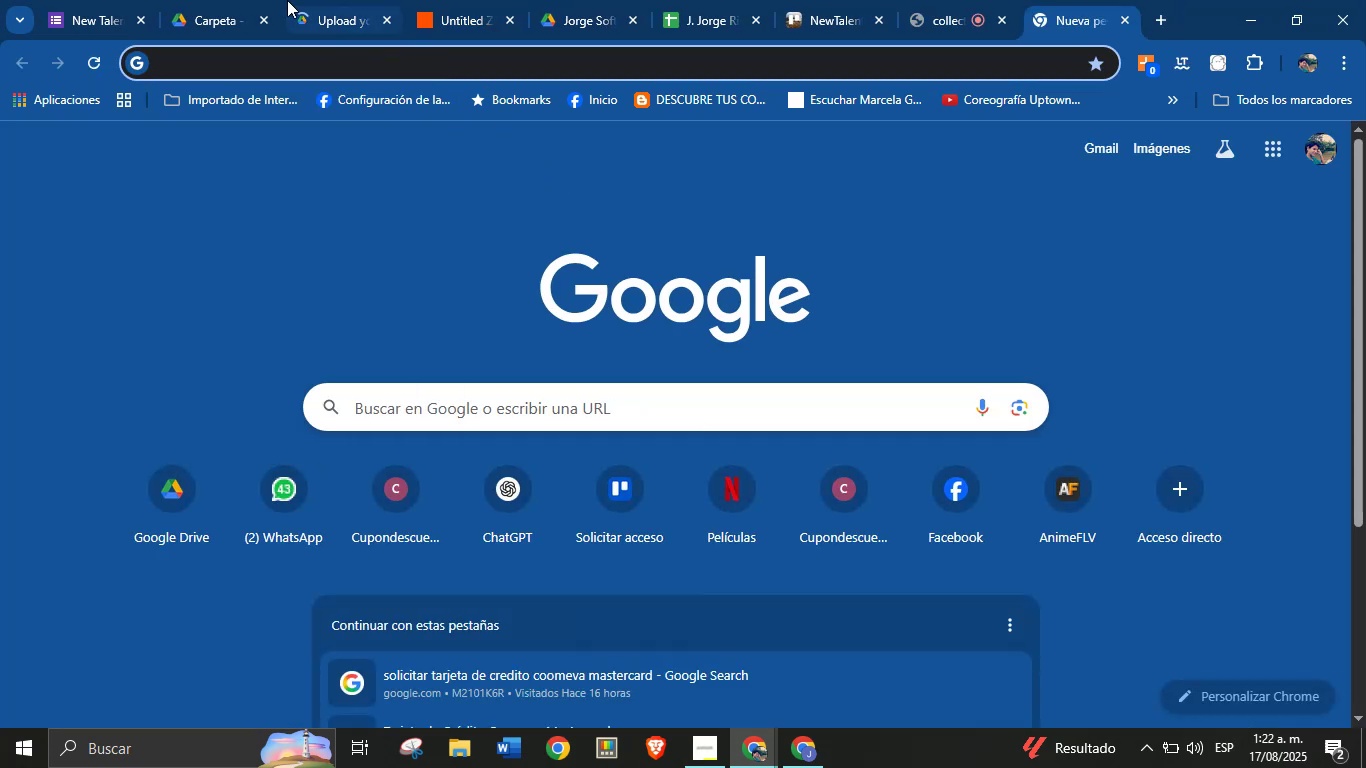 
left_click([340, 0])
 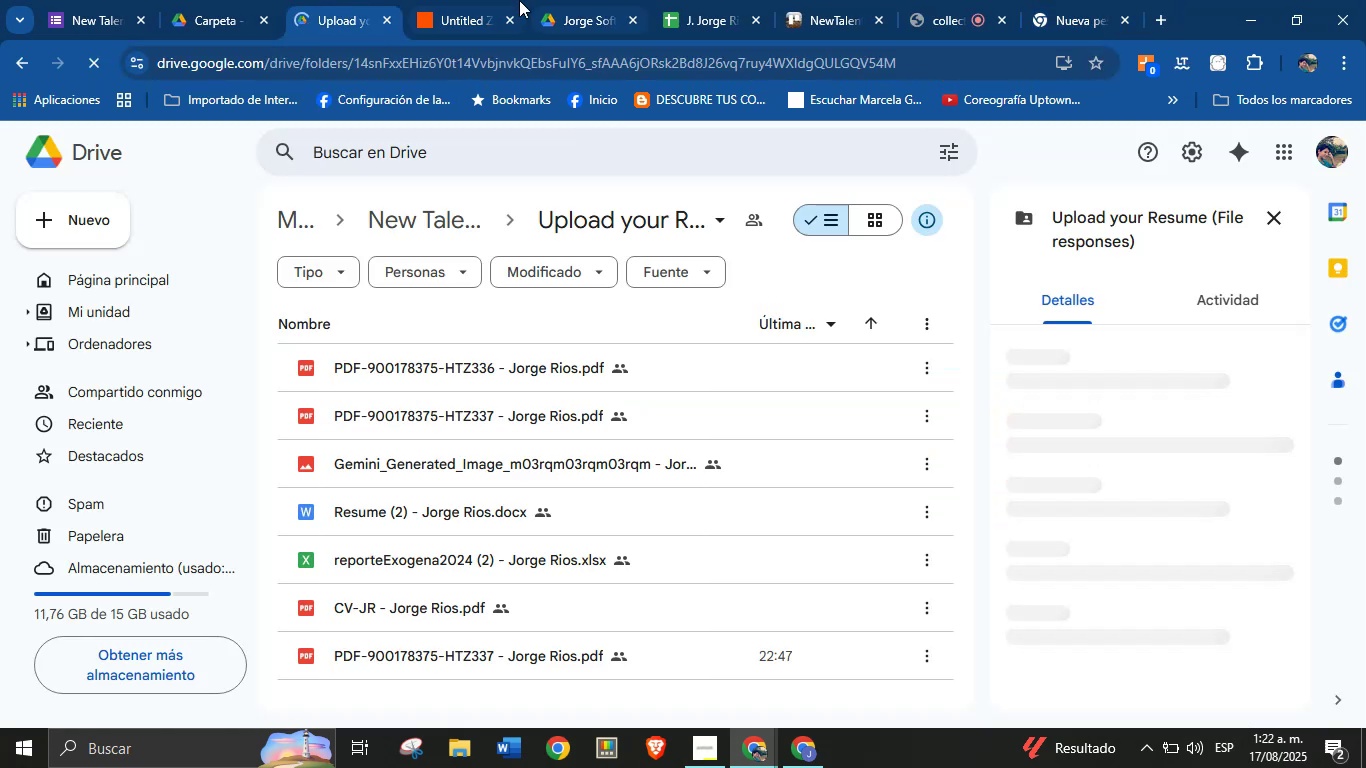 
left_click([441, 0])
 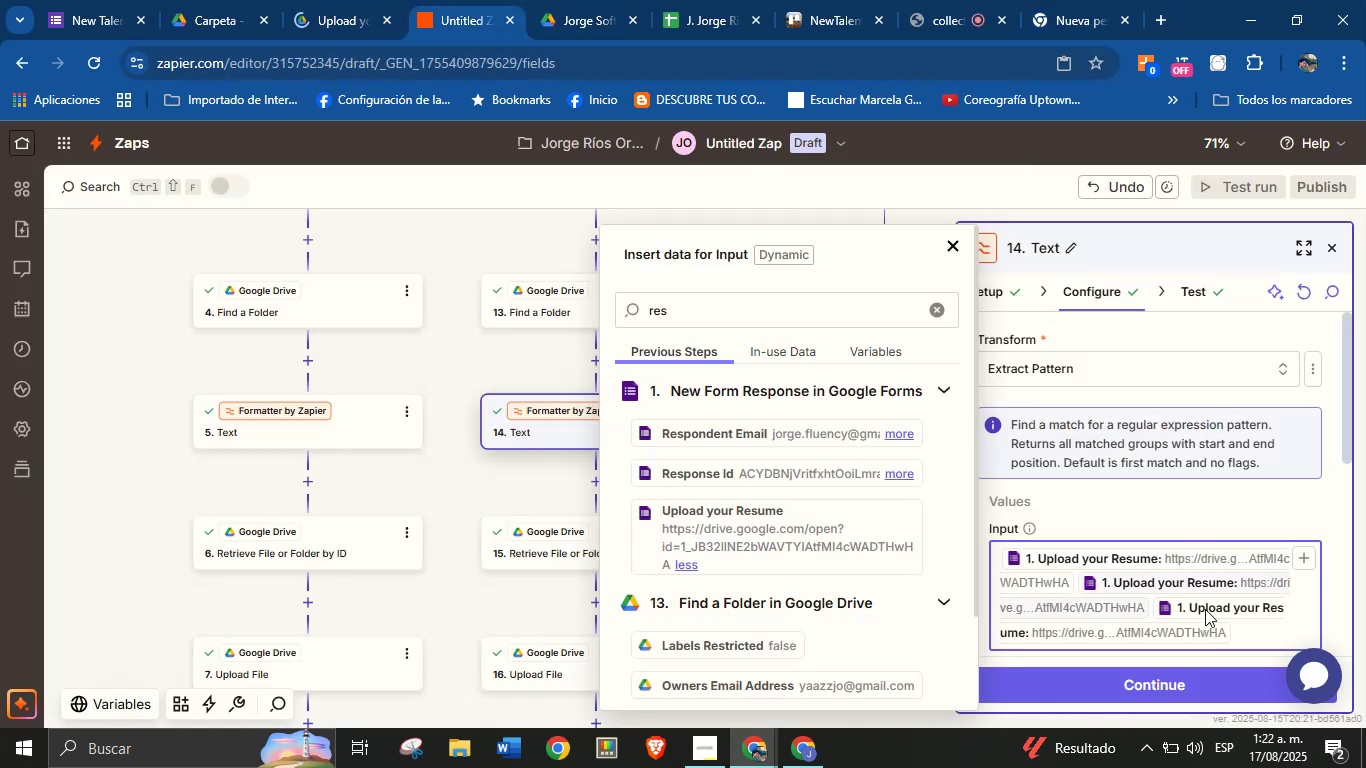 
left_click([1197, 622])
 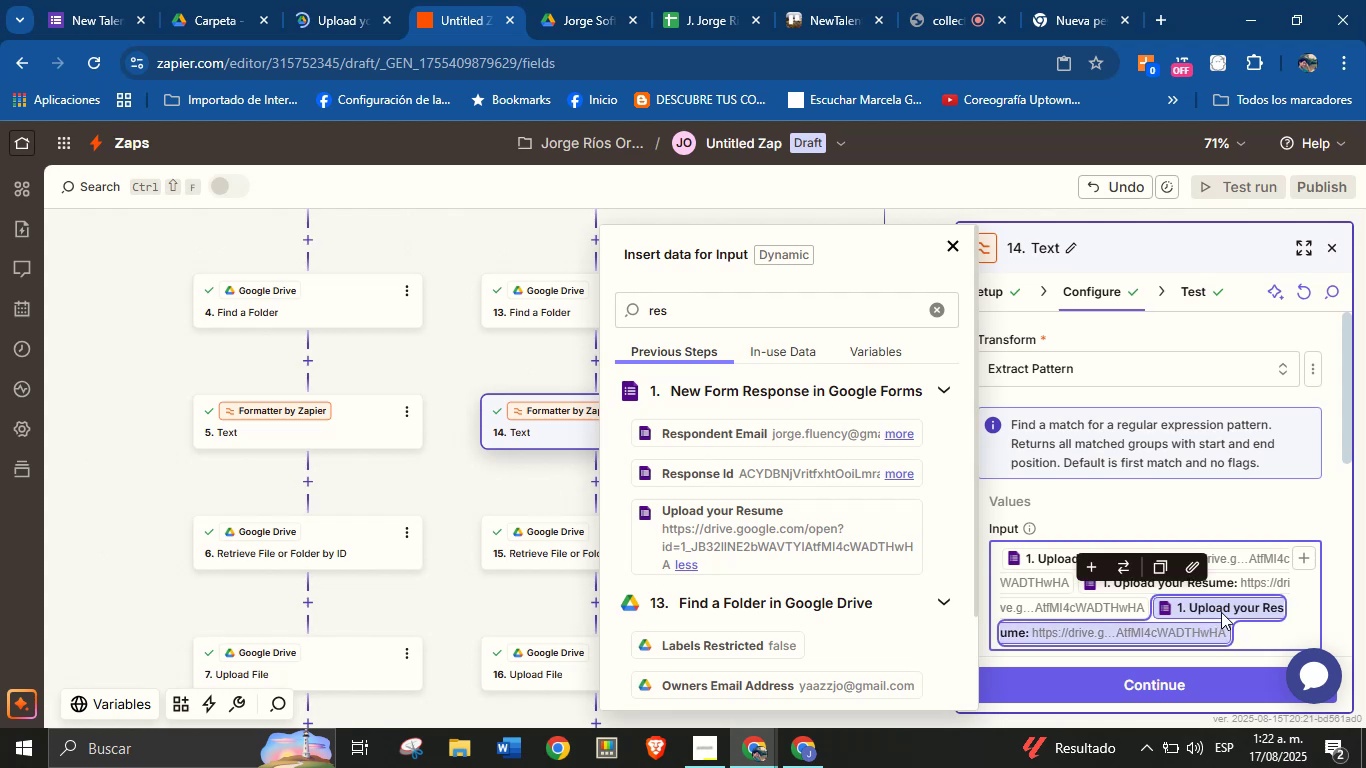 
key(Backspace)
 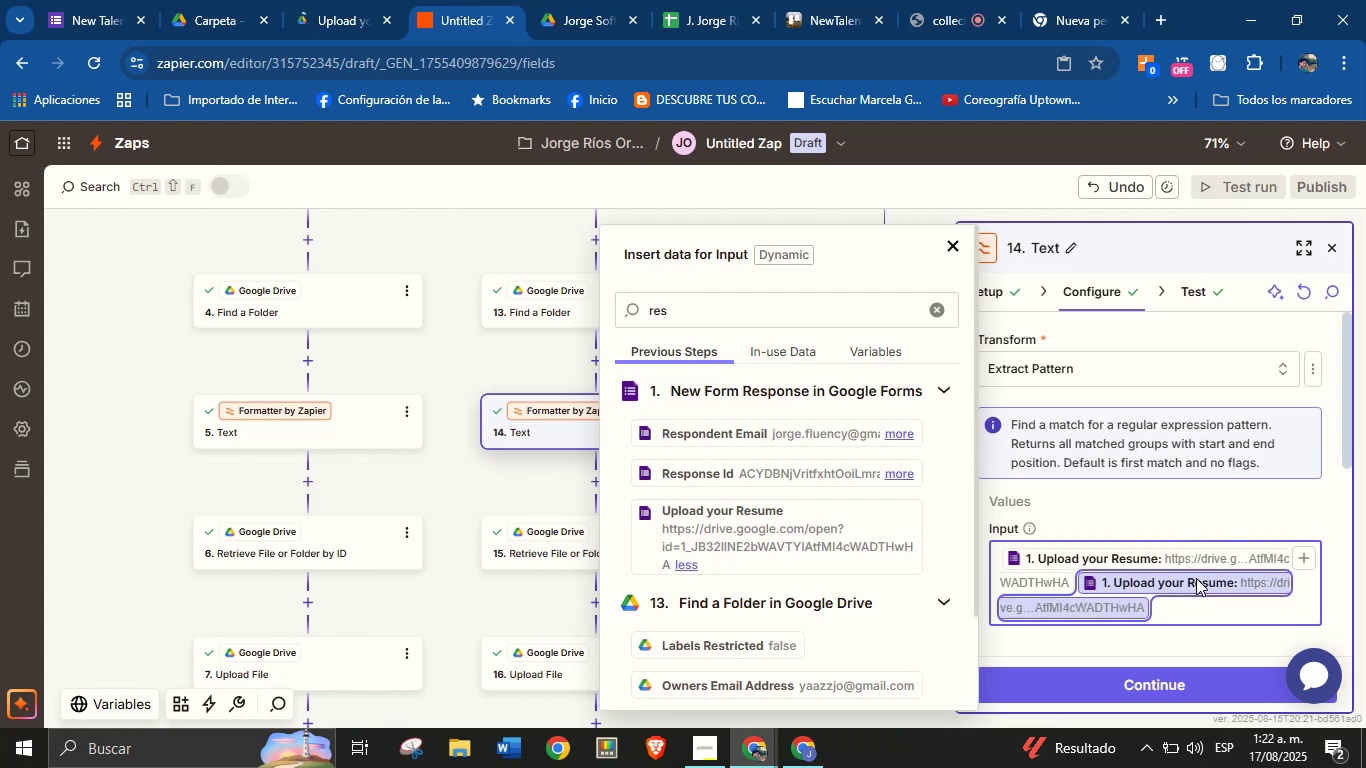 
left_click([1196, 578])
 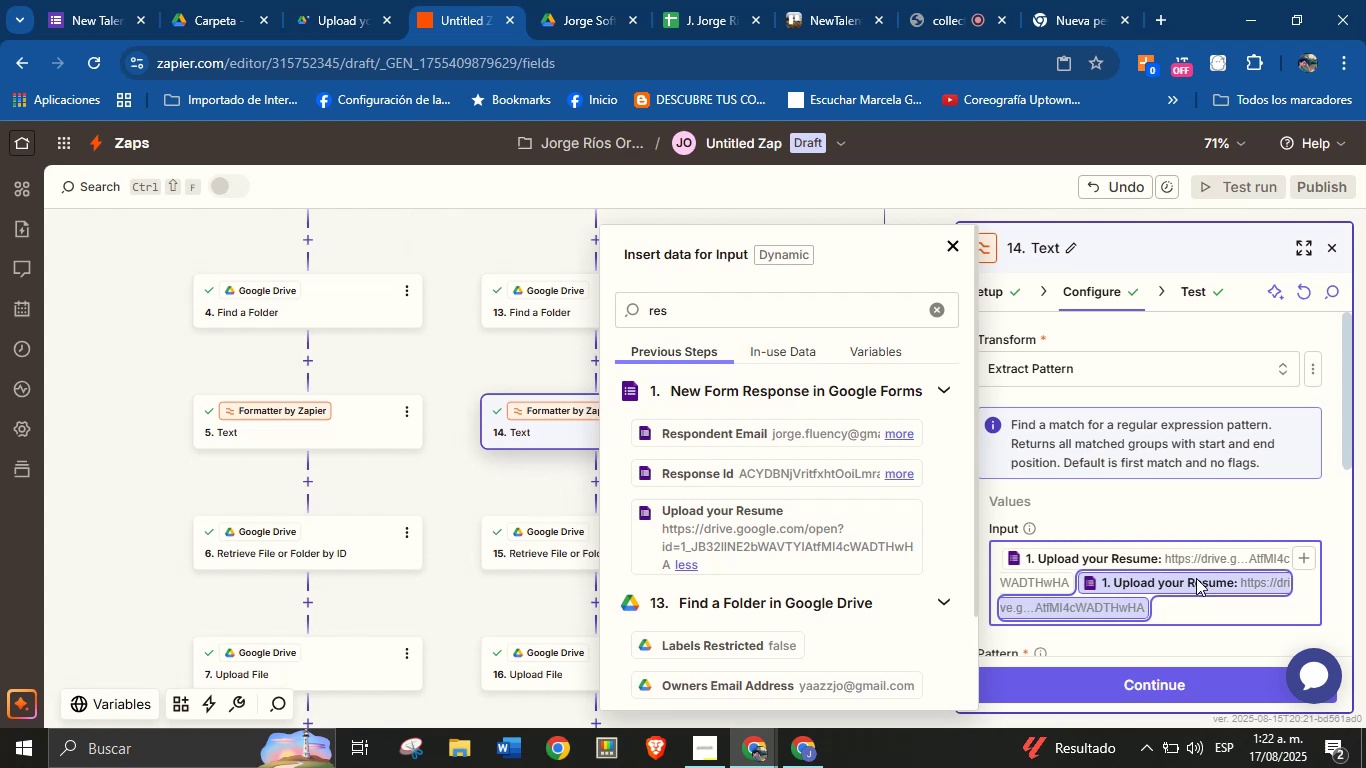 
key(Backspace)
 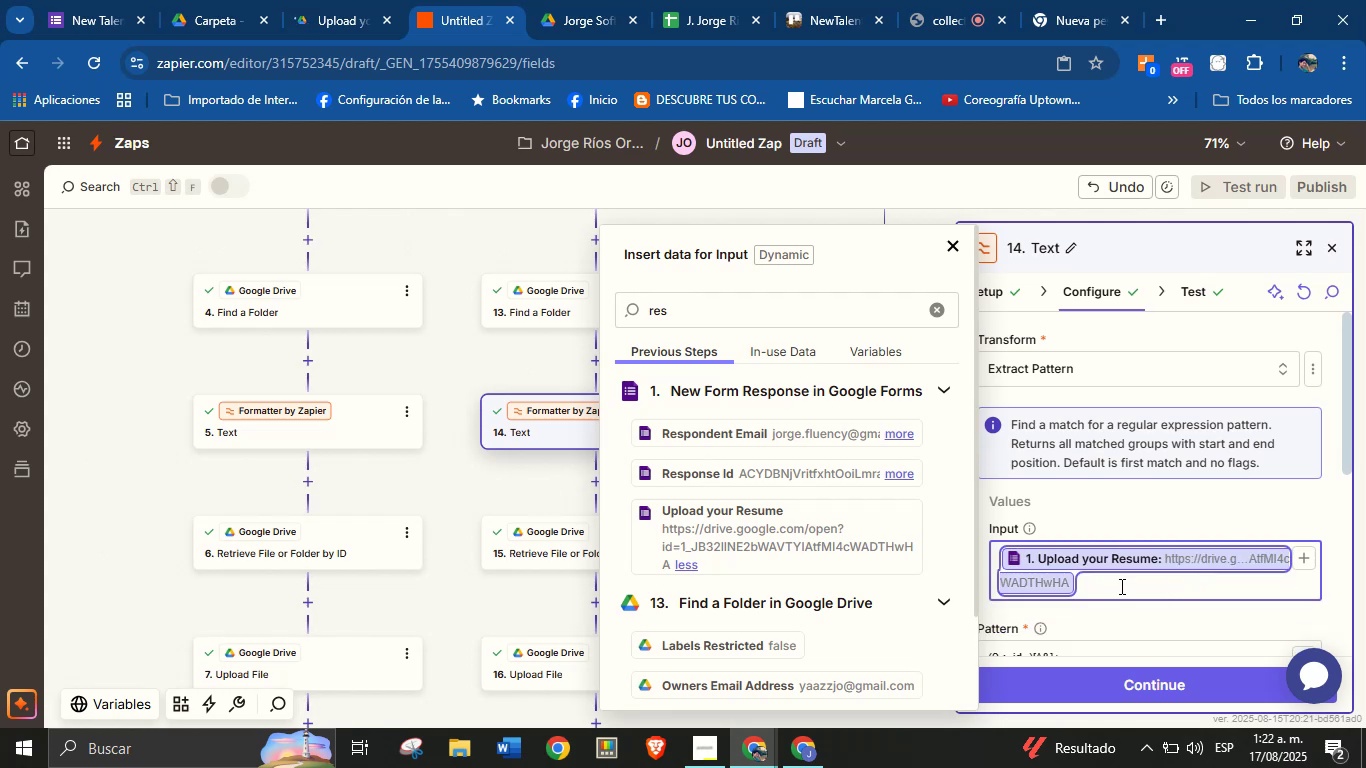 
double_click([1120, 586])
 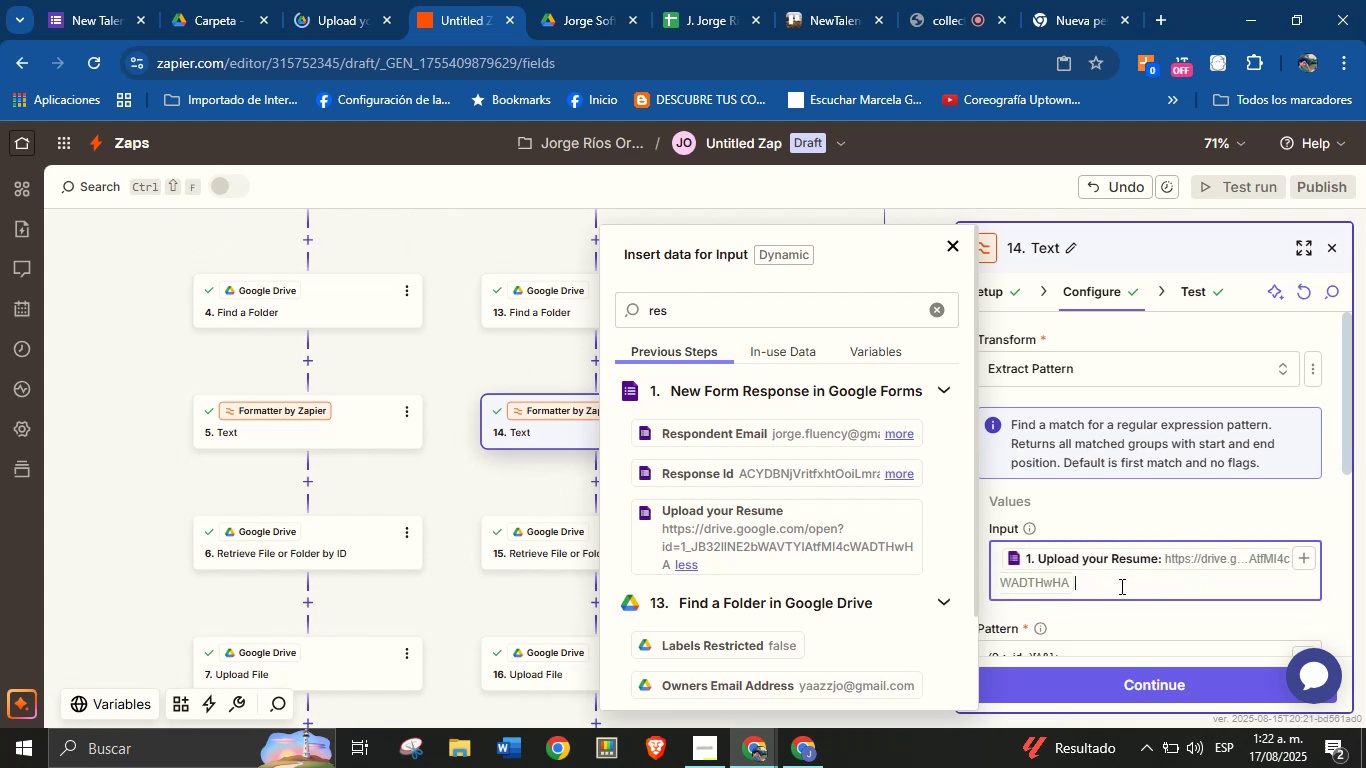 
triple_click([1120, 586])
 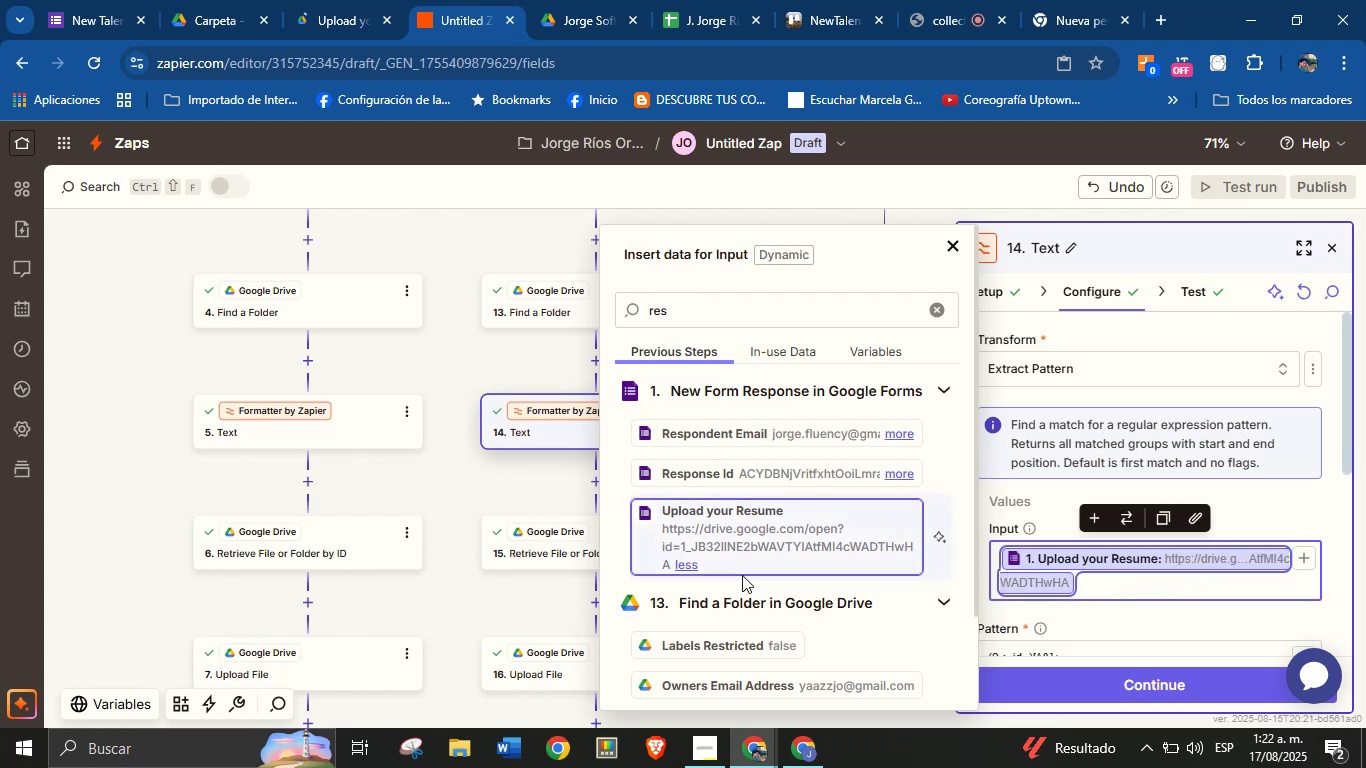 
wait(6.0)
 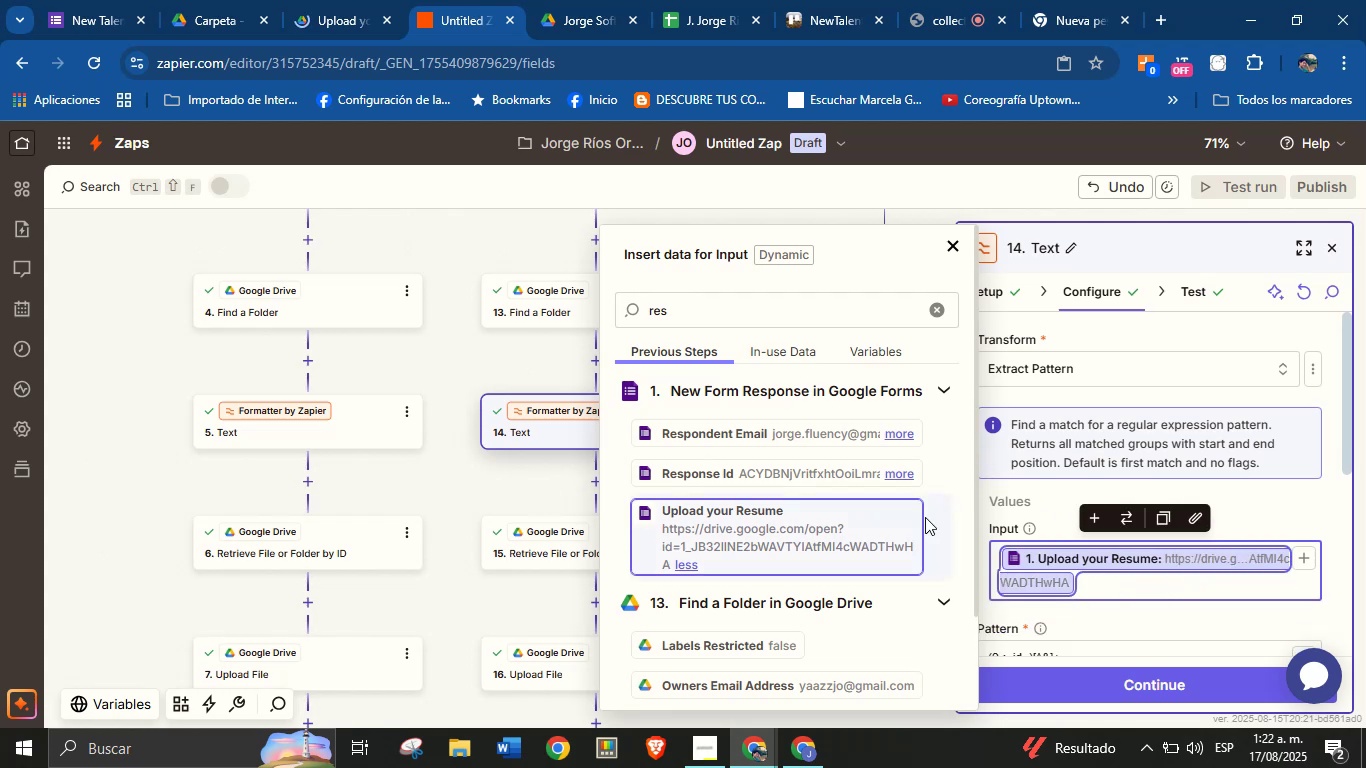 
left_click([217, 0])
 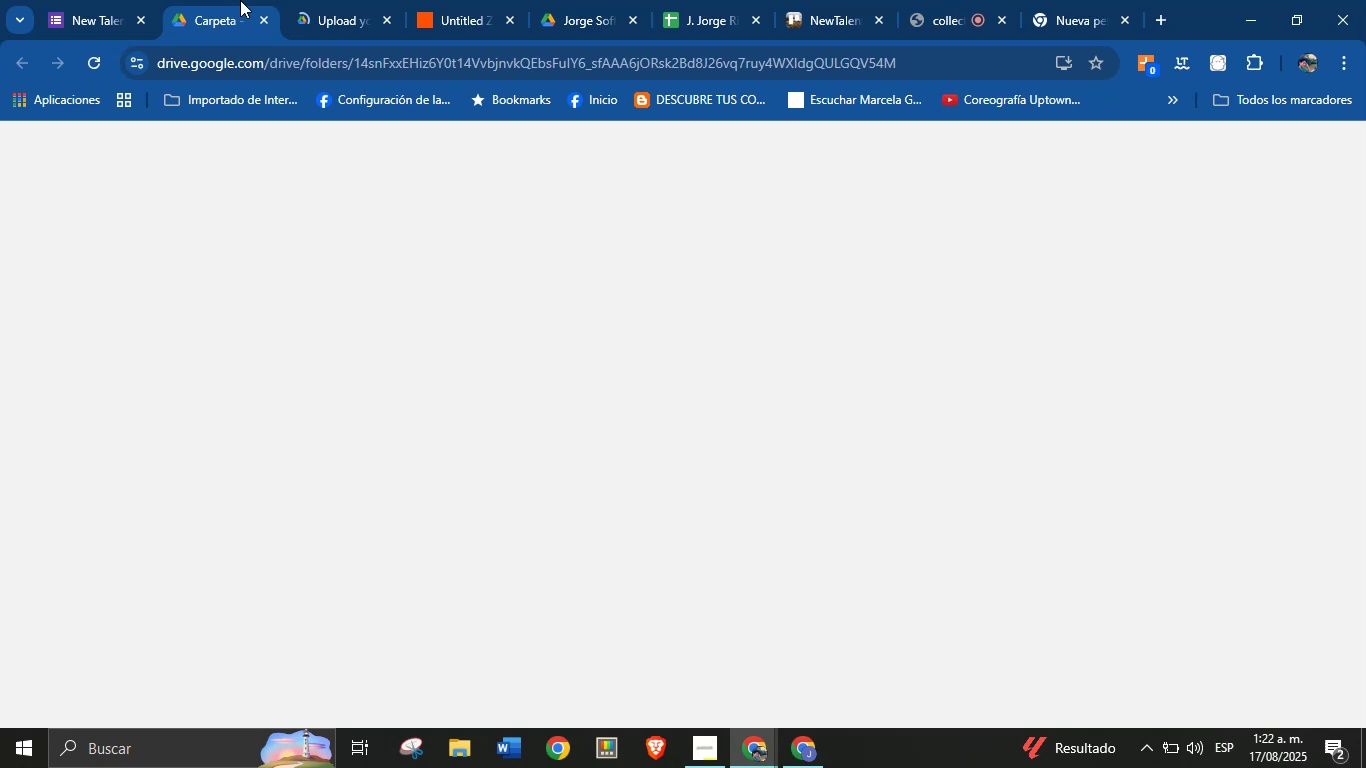 
left_click([316, 0])
 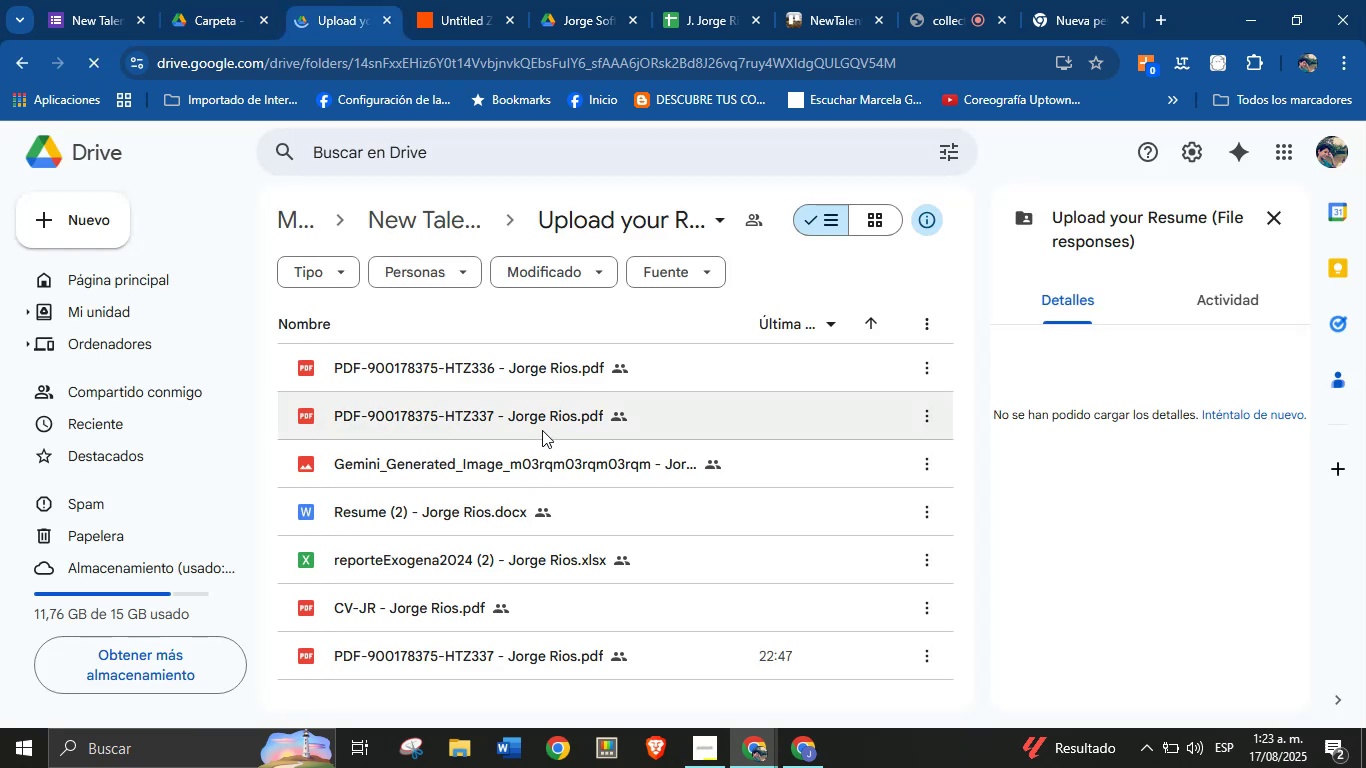 
left_click([532, 421])
 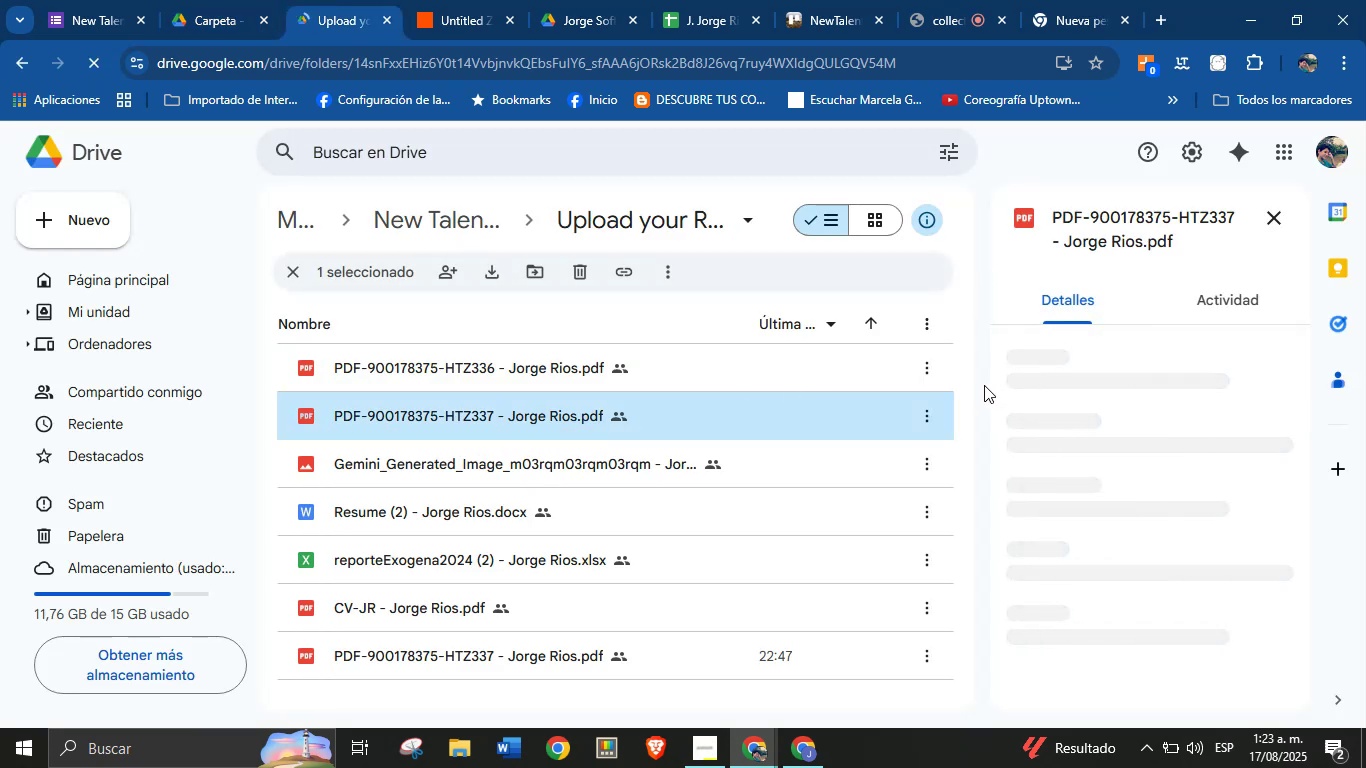 
wait(6.66)
 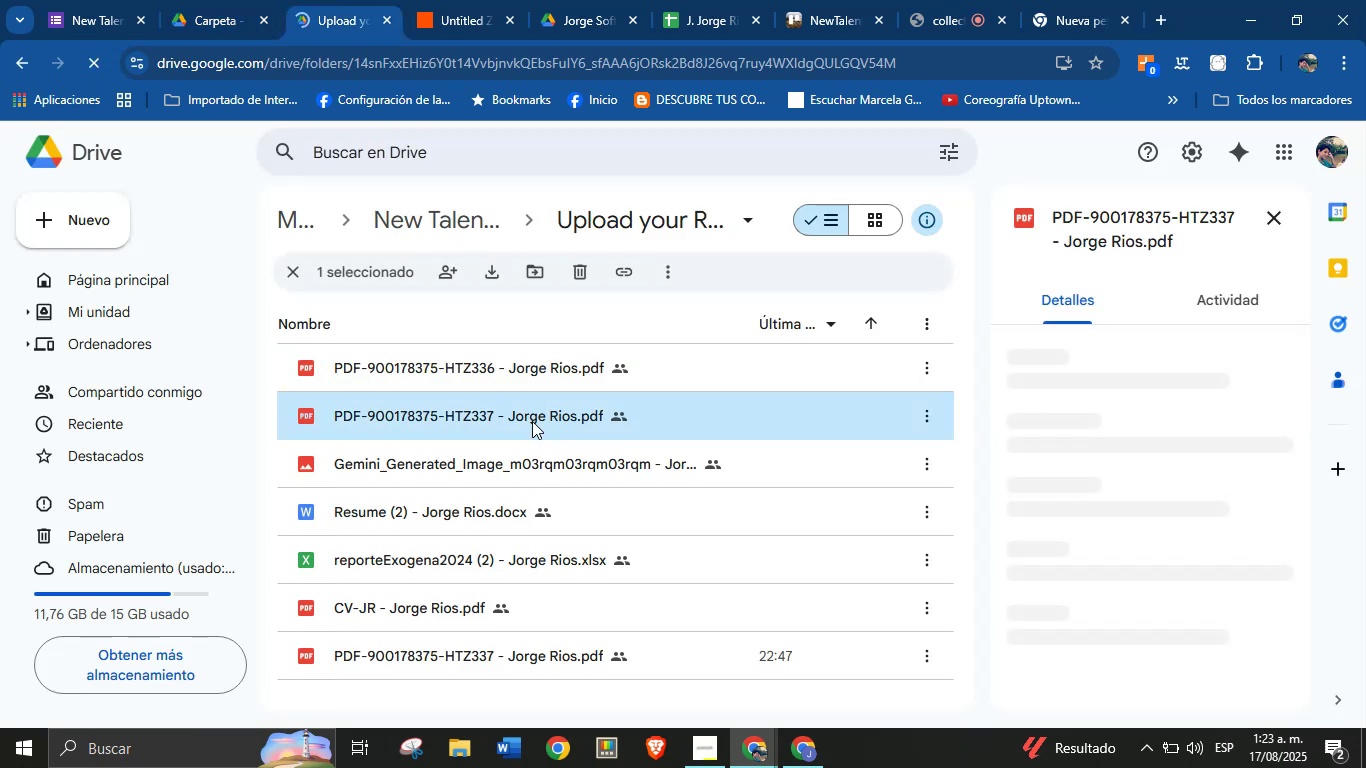 
scroll: coordinate [1104, 571], scroll_direction: down, amount: 8.0
 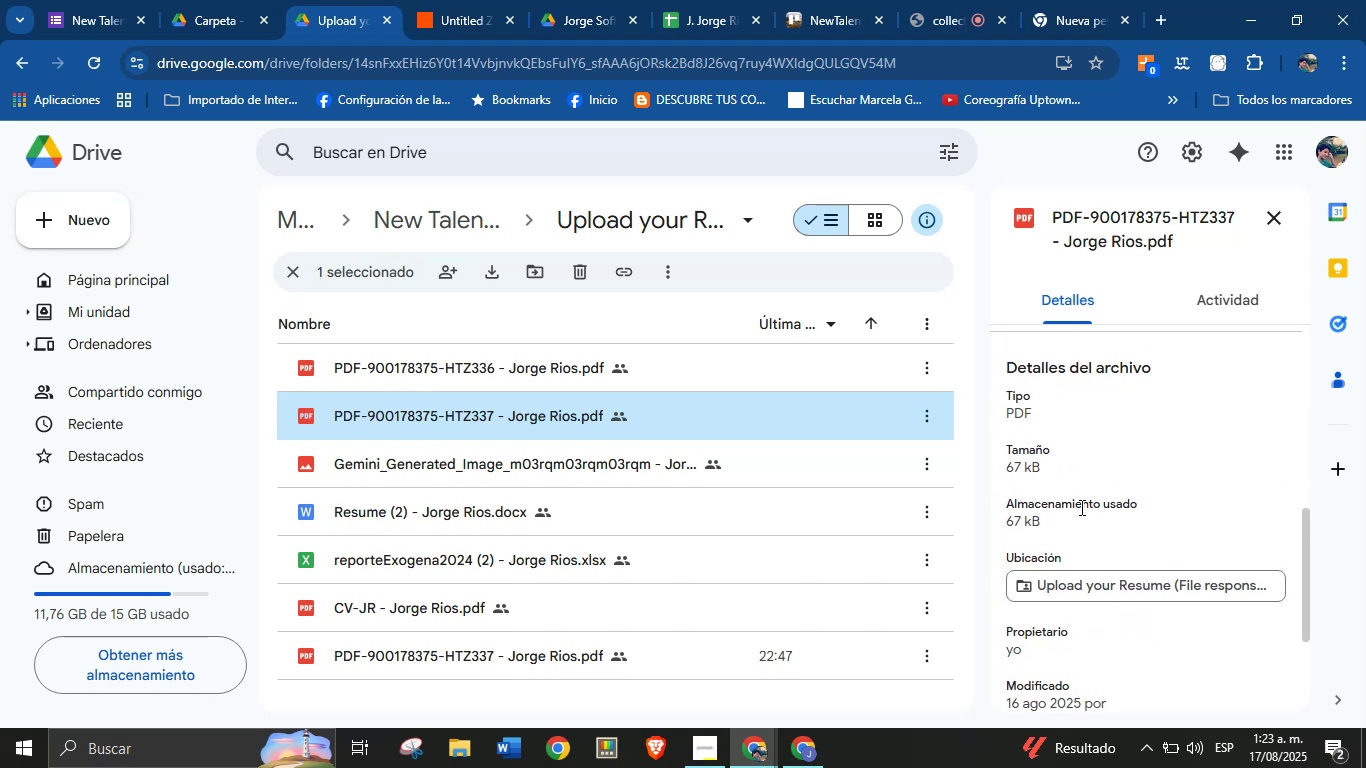 
scroll: coordinate [1078, 494], scroll_direction: up, amount: 2.0
 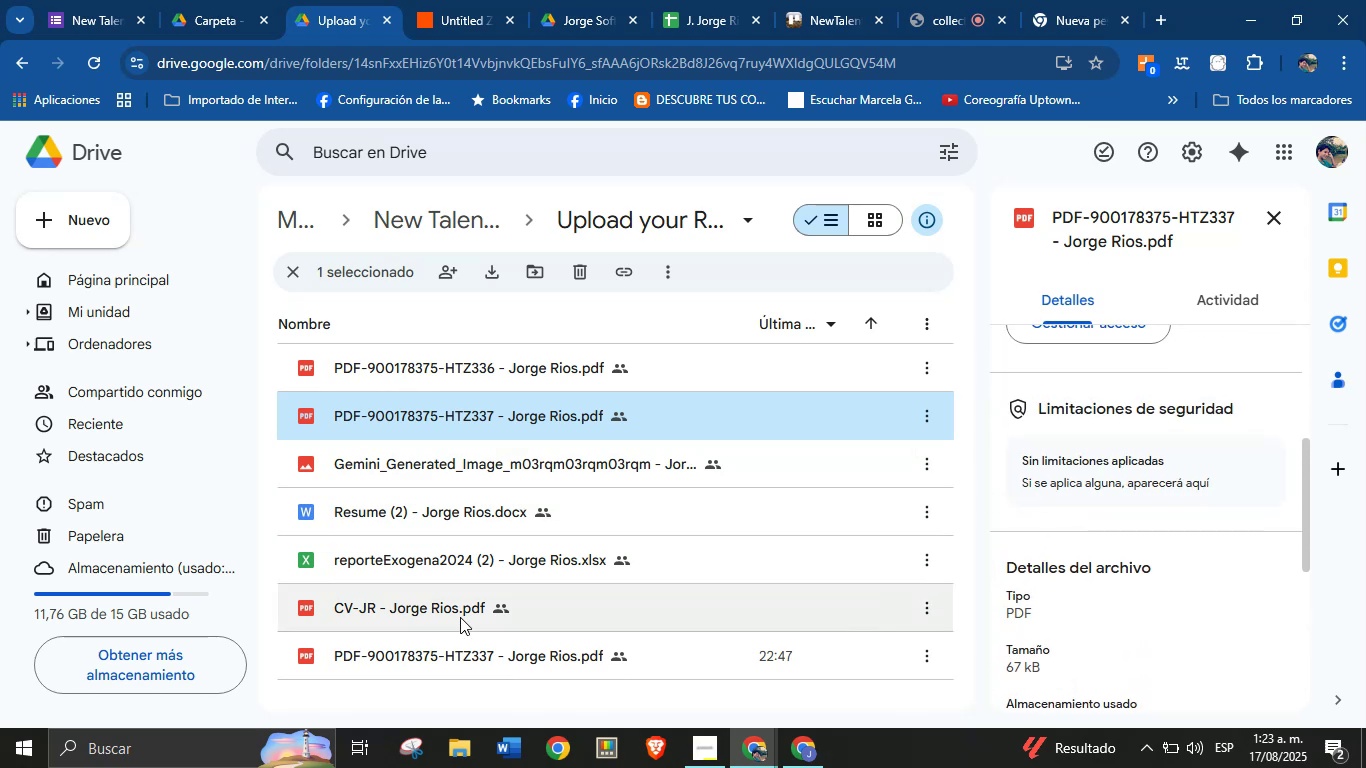 
right_click([414, 564])
 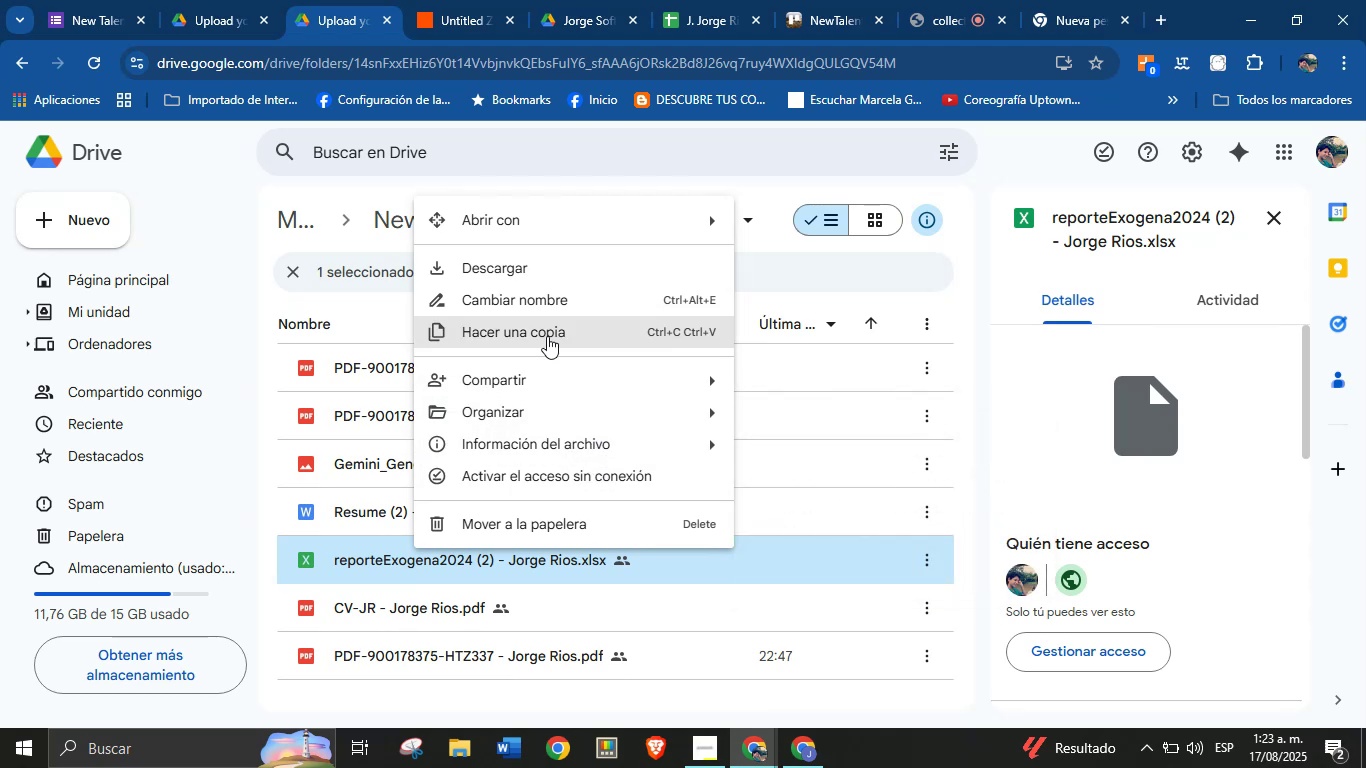 
wait(7.21)
 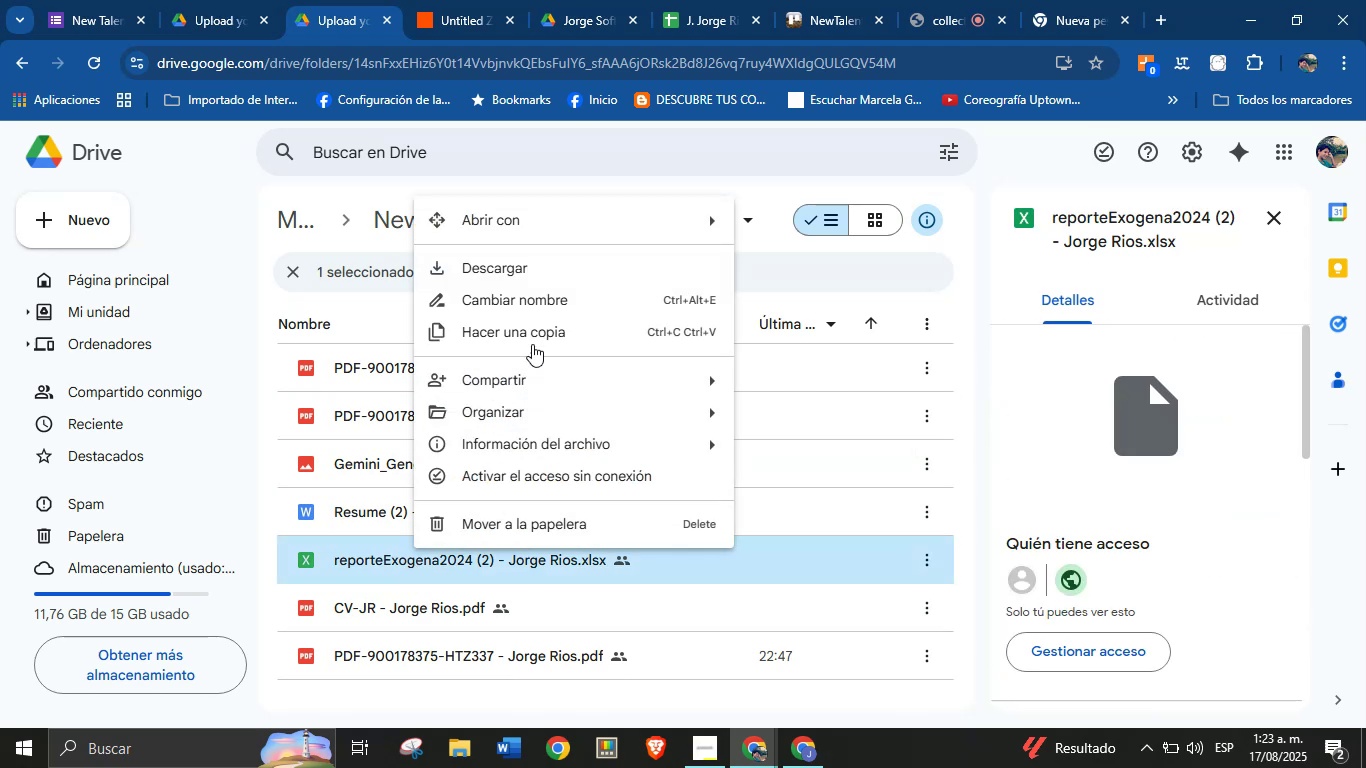 
left_click([809, 410])
 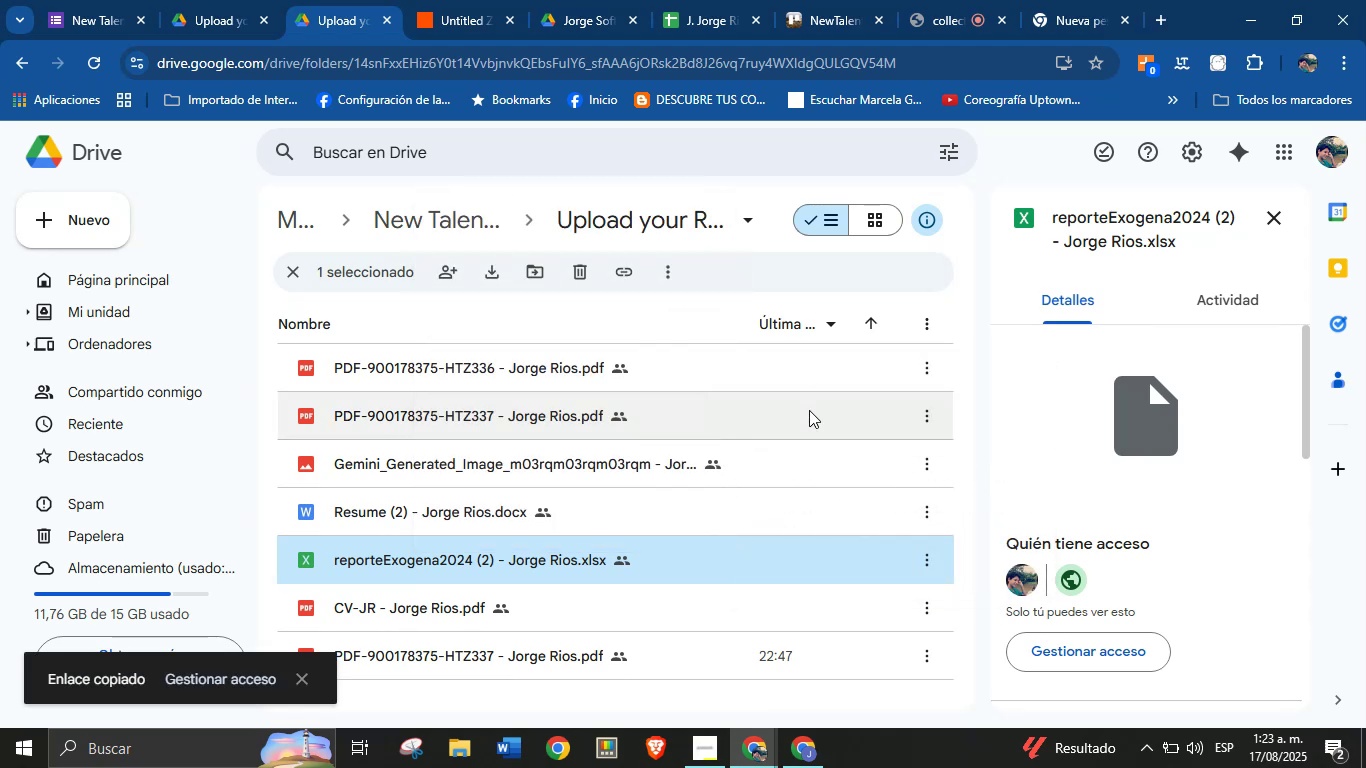 
key(Meta+V)
 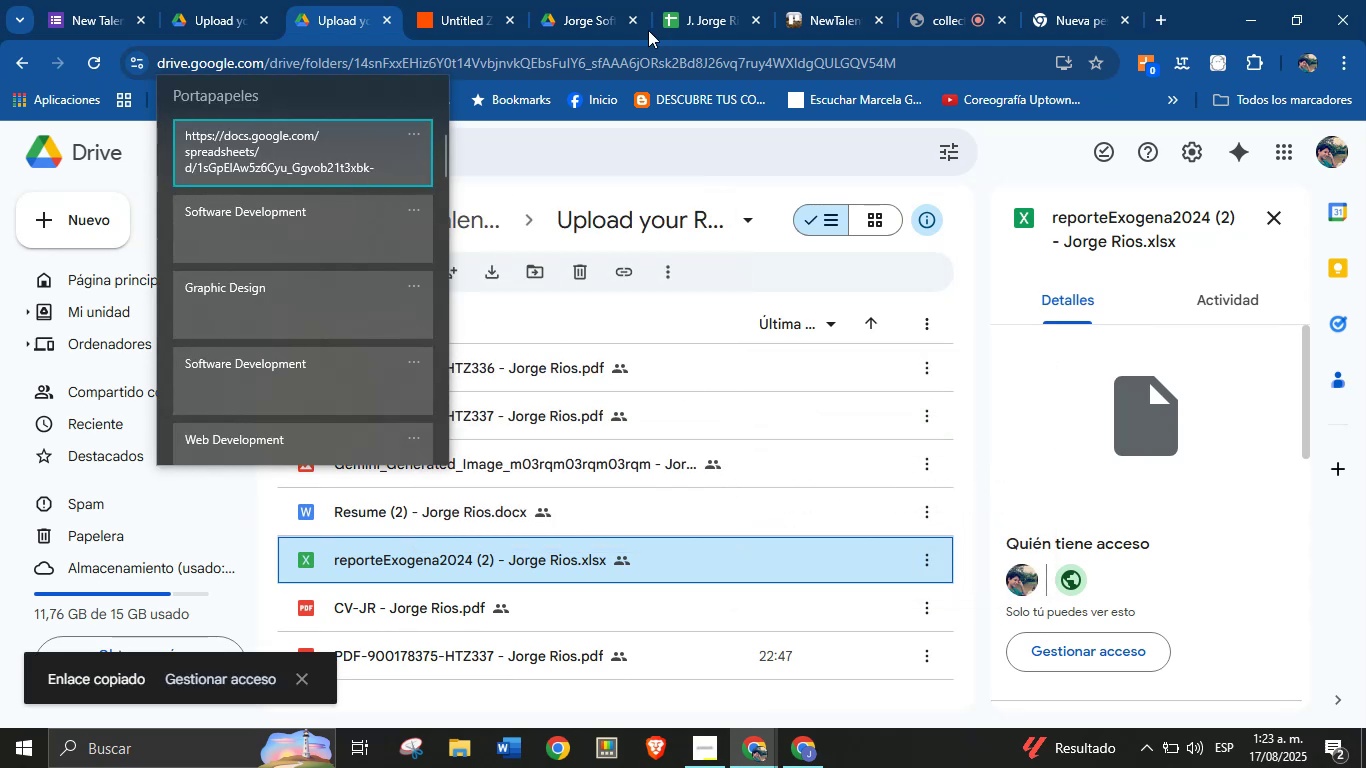 
left_click([1061, 2])
 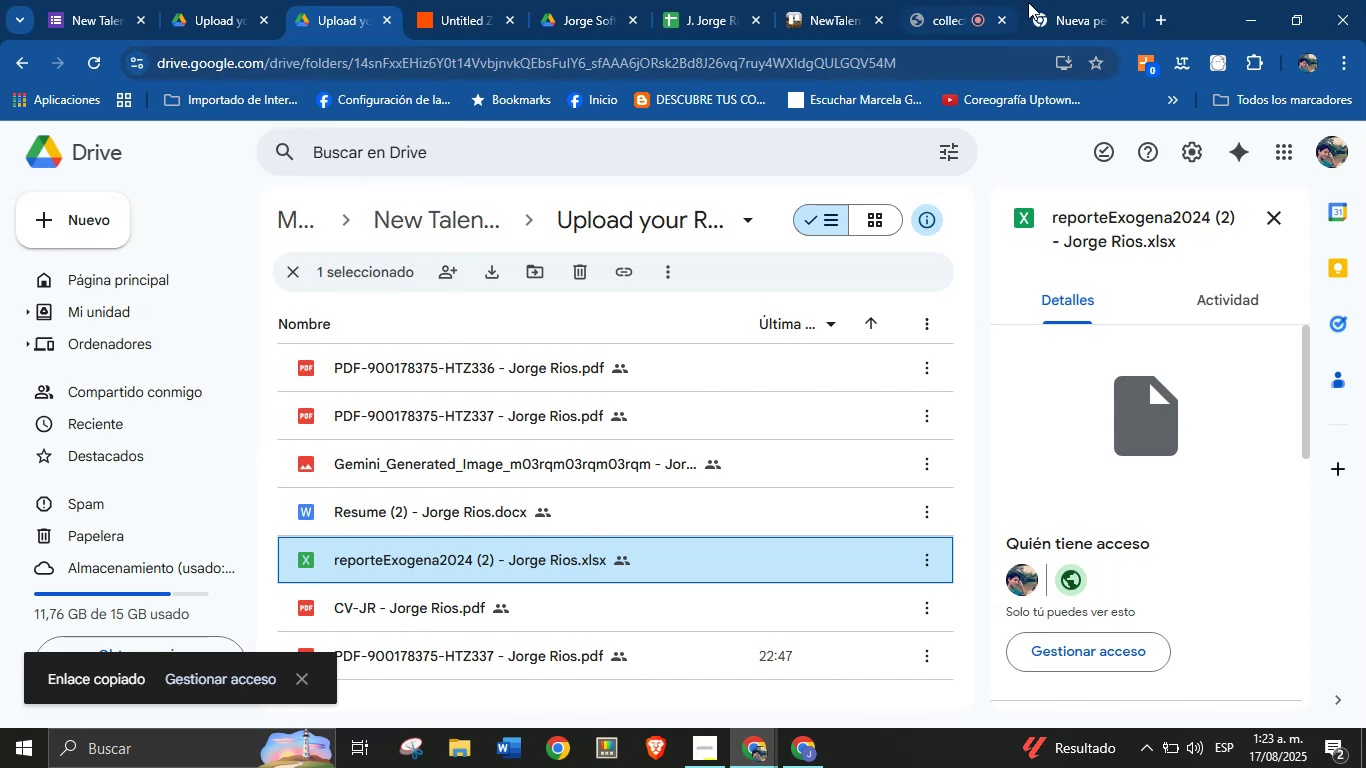 
left_click([1056, 0])
 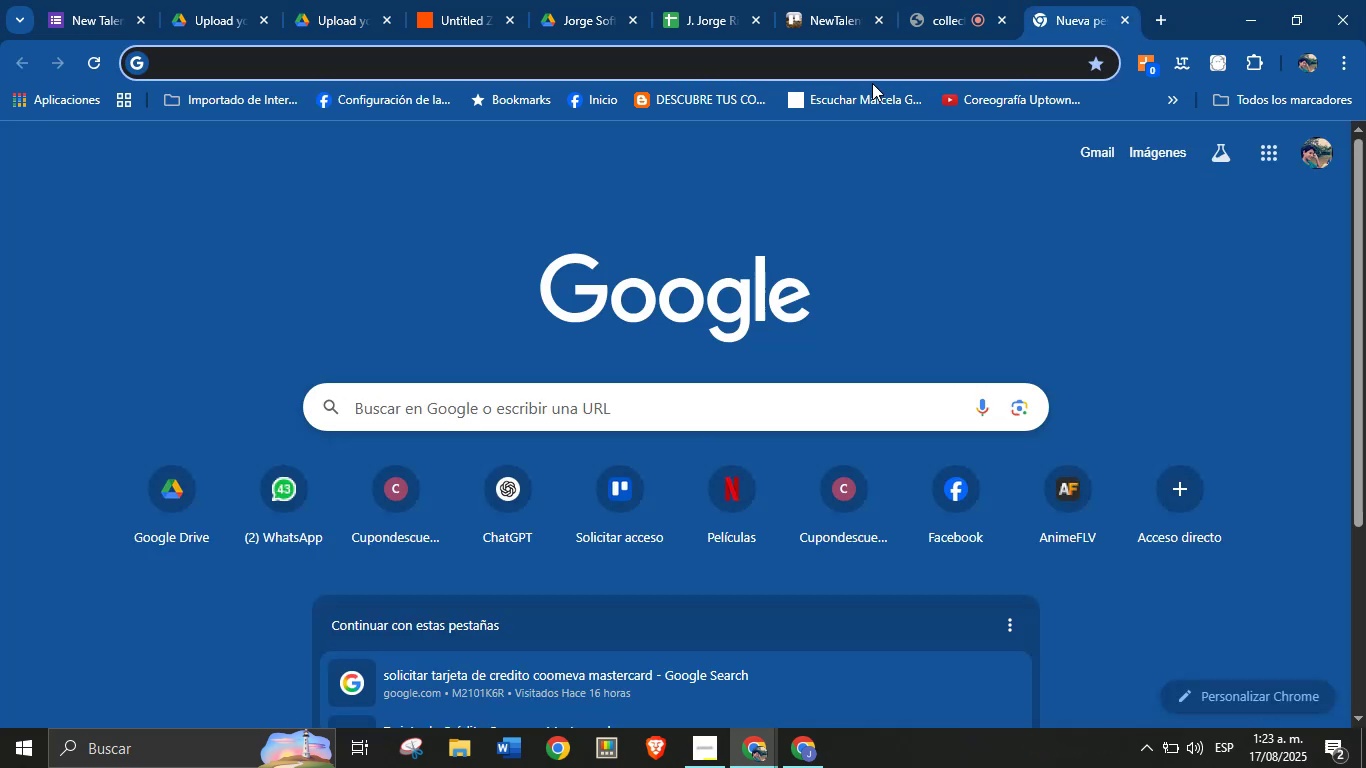 
key(Control+V)
 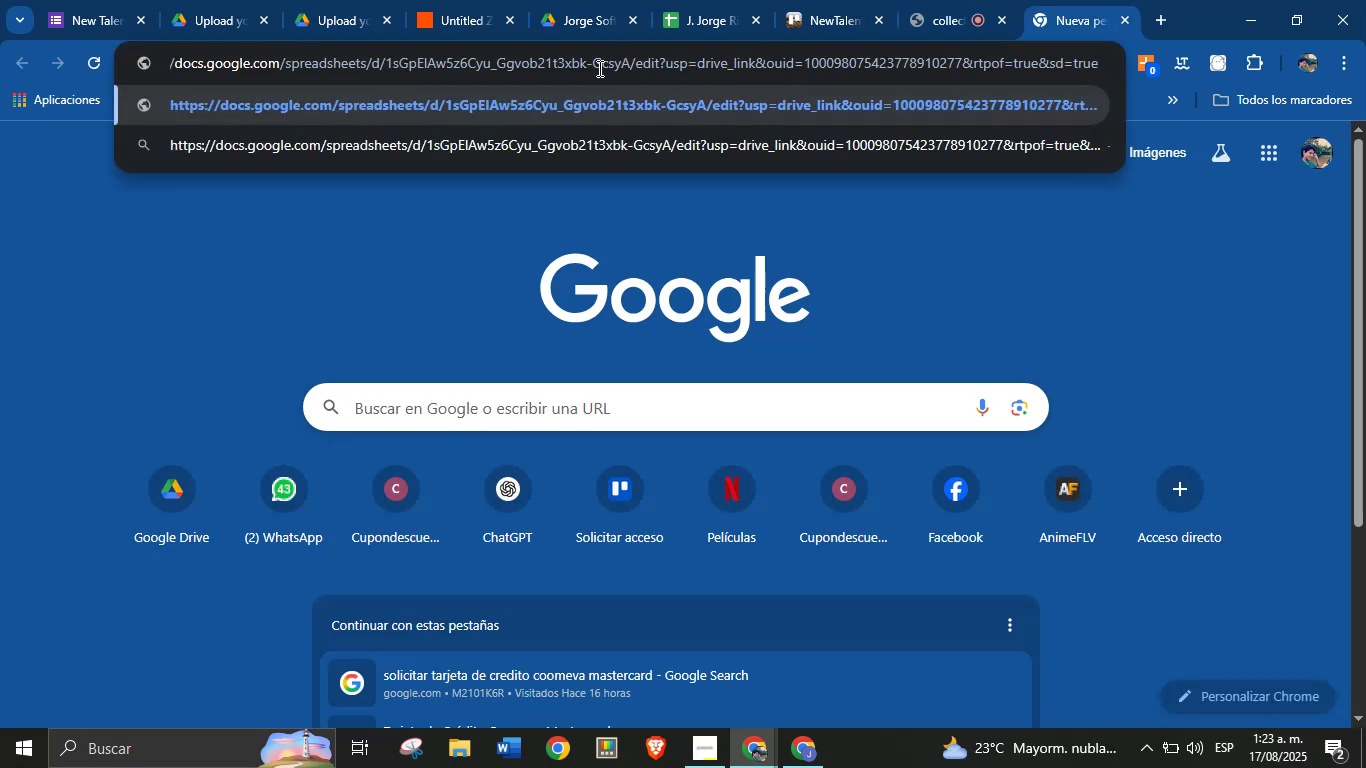 
wait(8.94)
 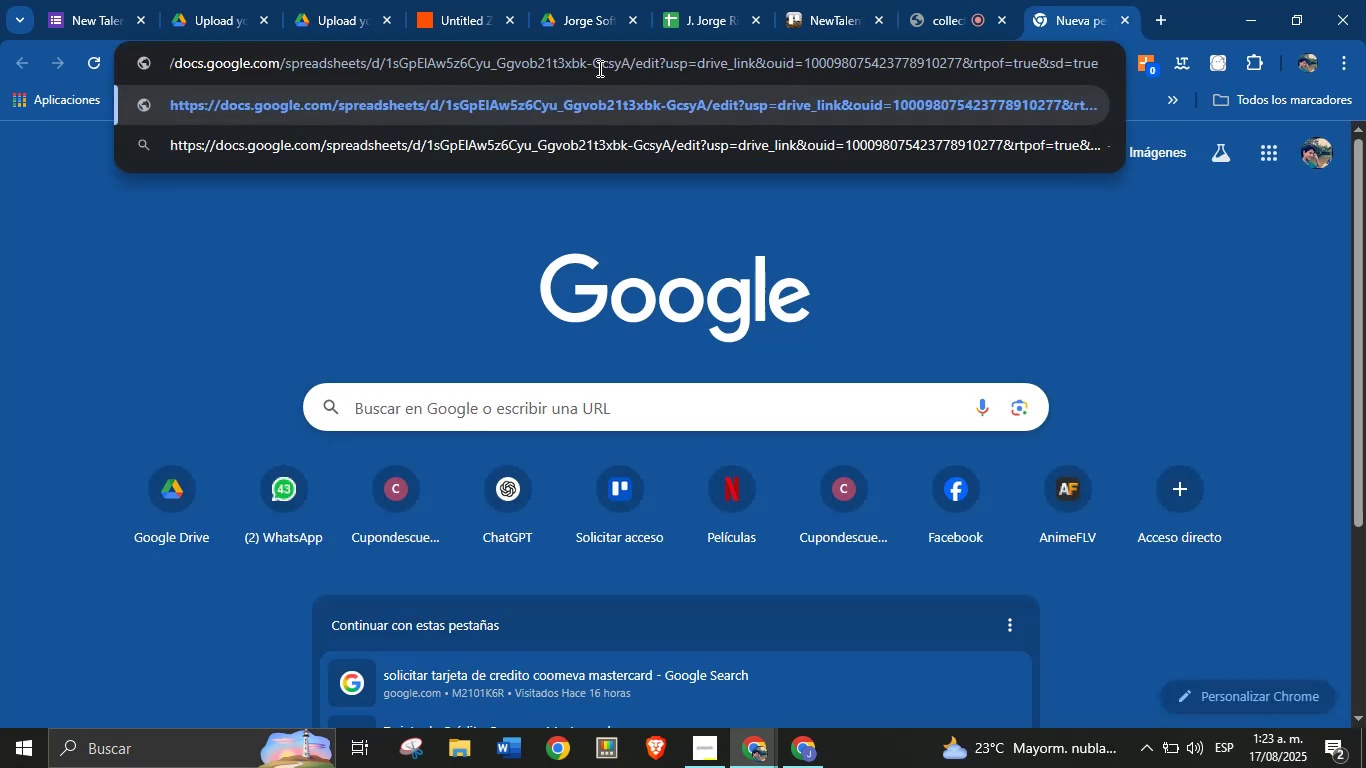 
double_click([497, 69])
 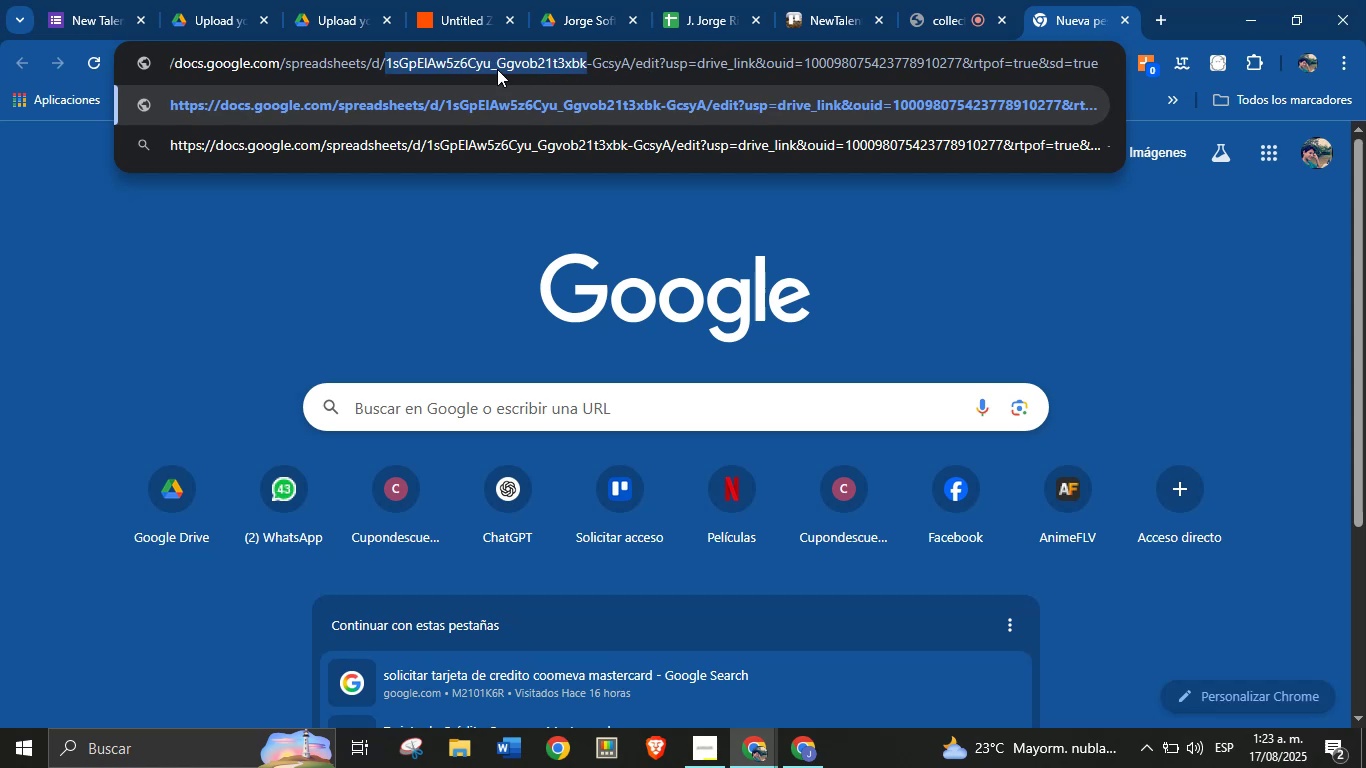 
triple_click([497, 69])
 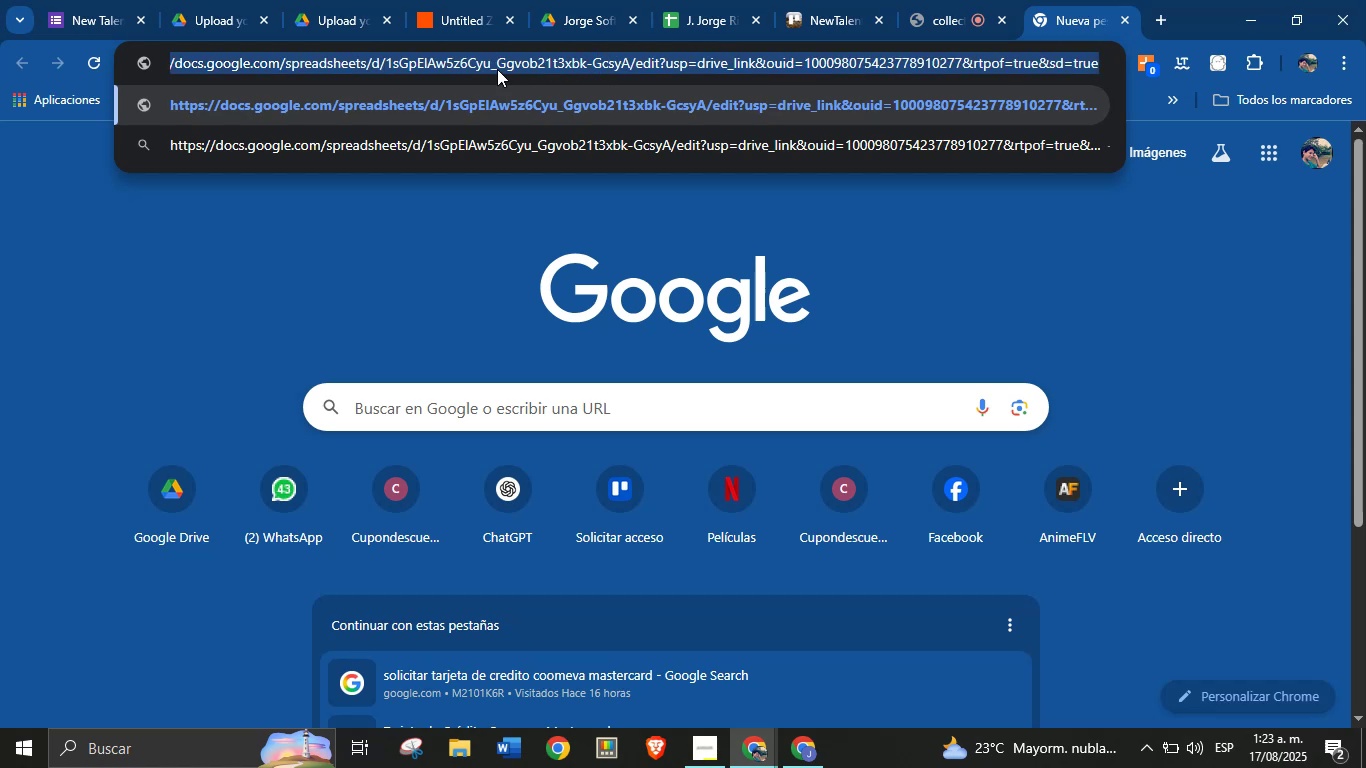 
key(Backspace)
 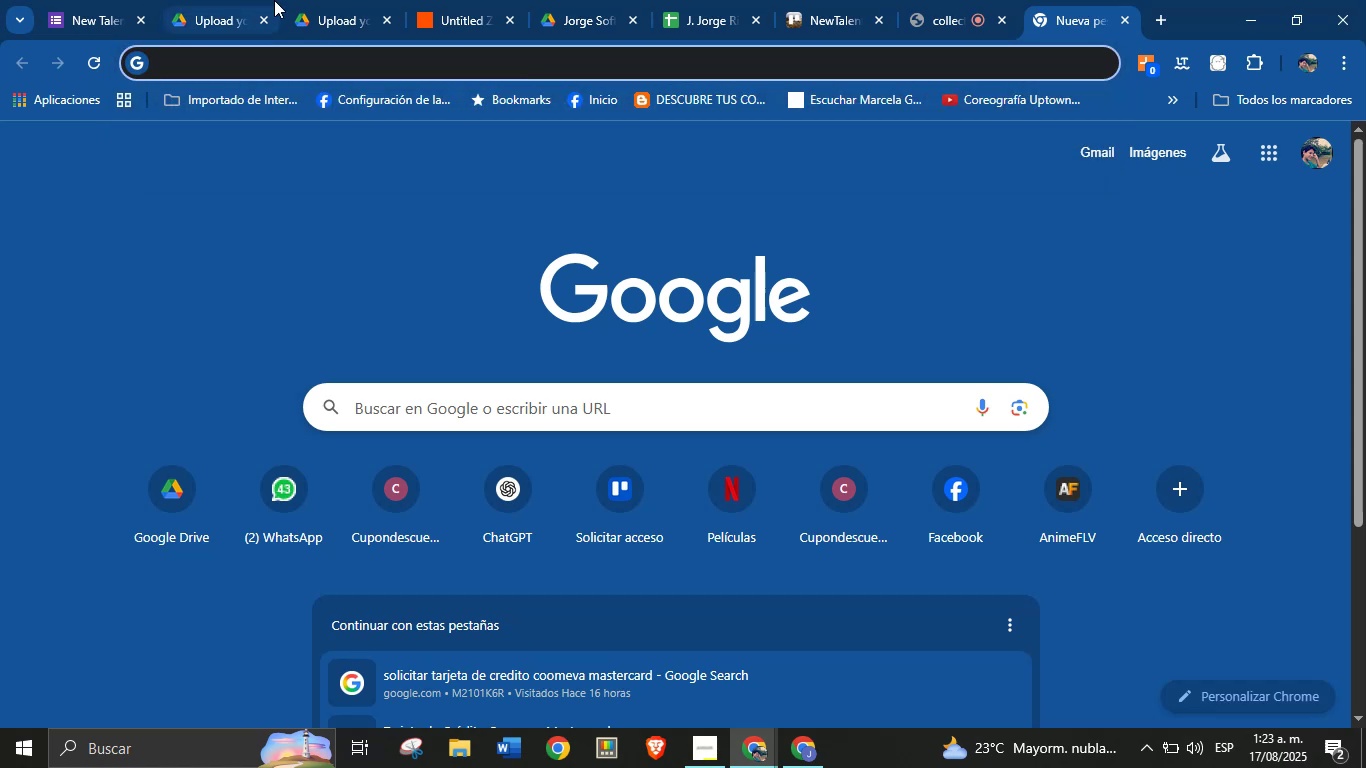 
left_click([326, 0])
 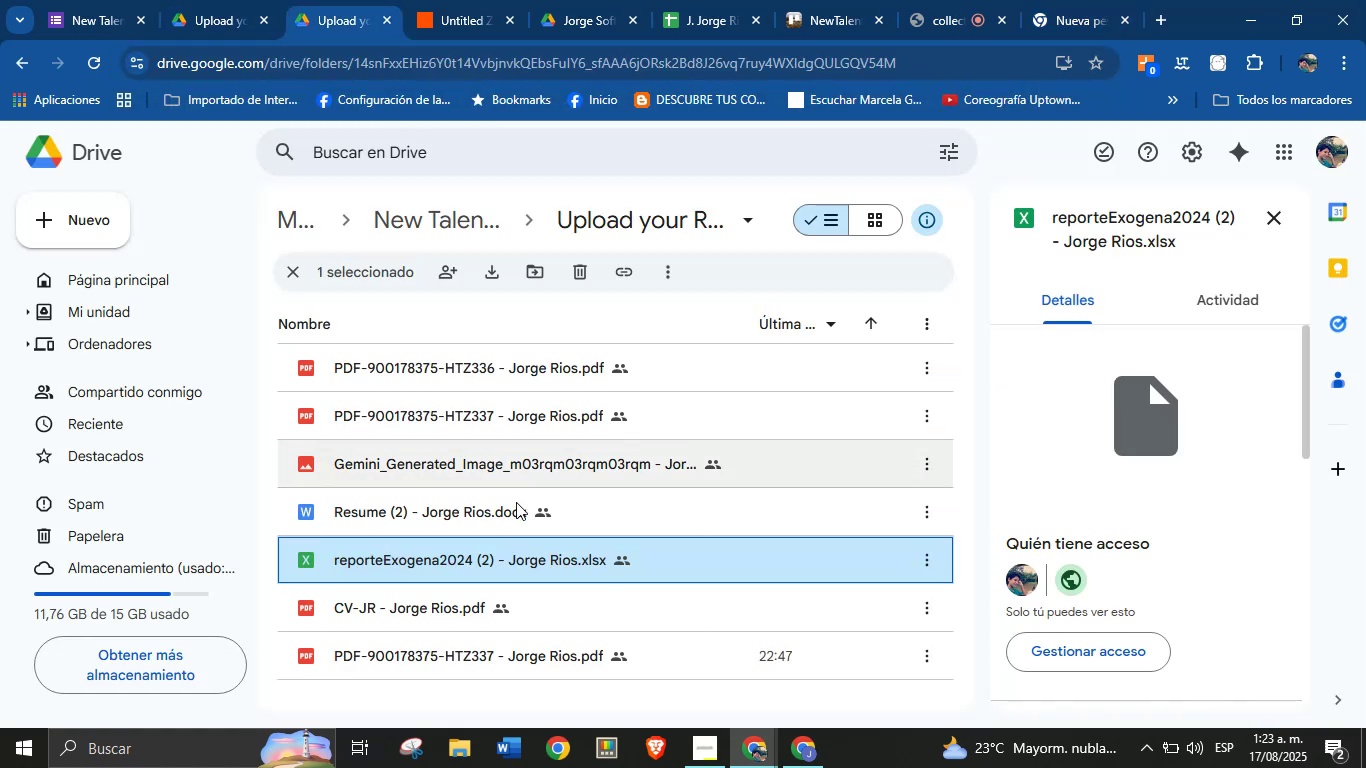 
mouse_move([466, 617])
 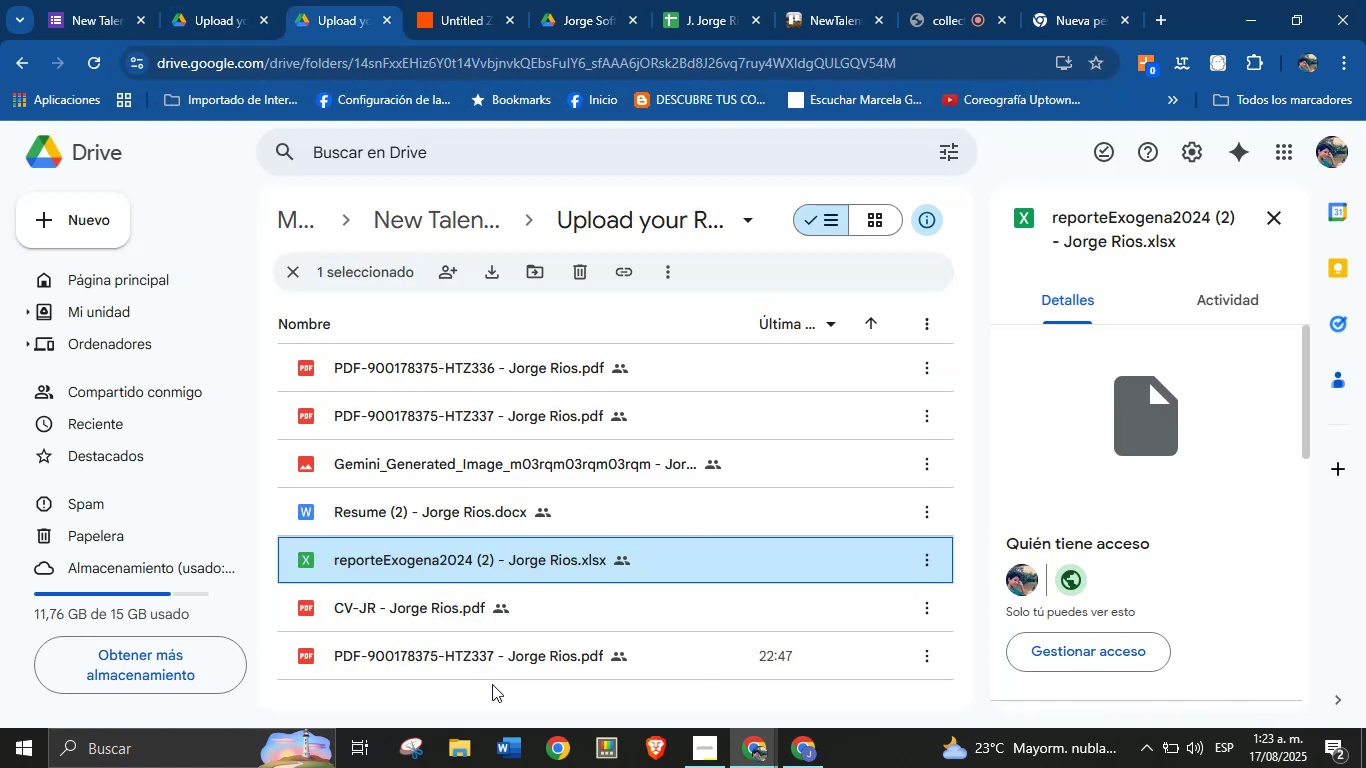 
left_click([492, 684])
 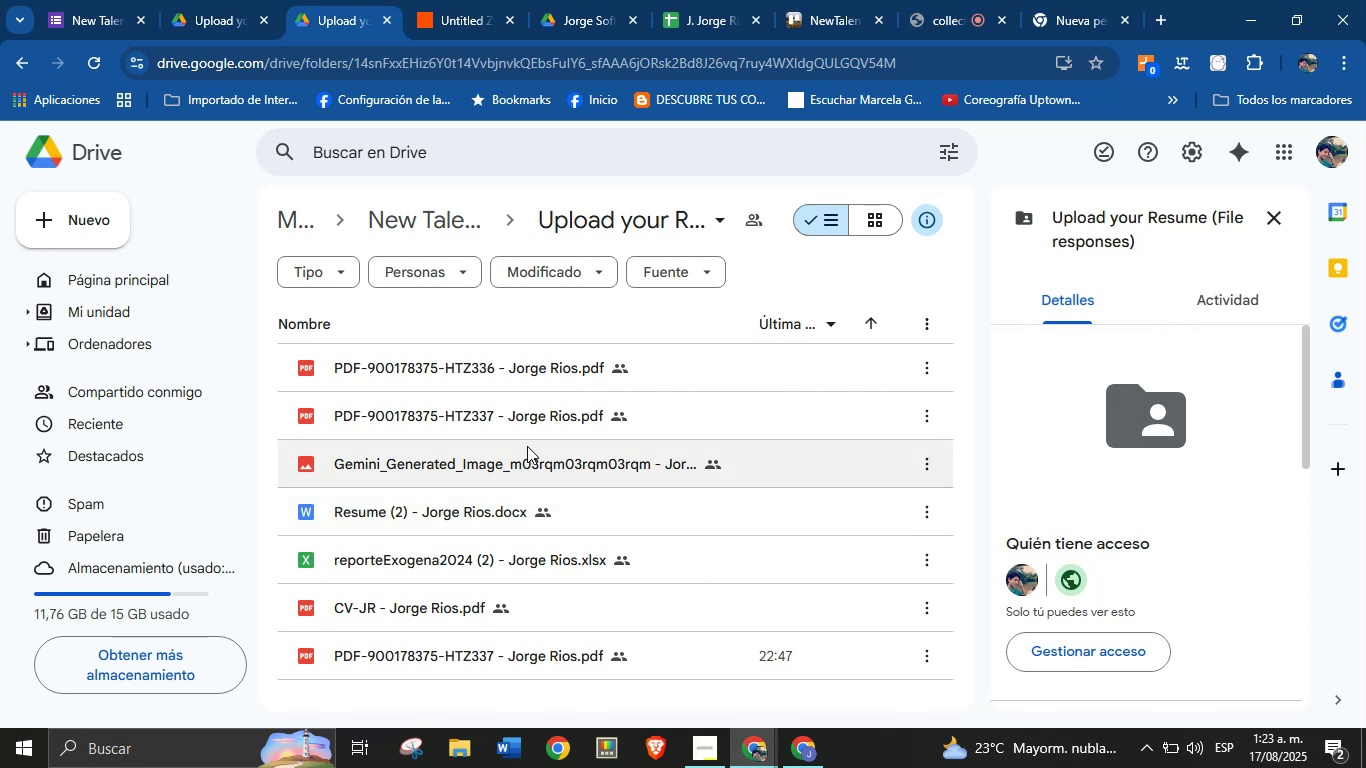 
left_click([790, 314])
 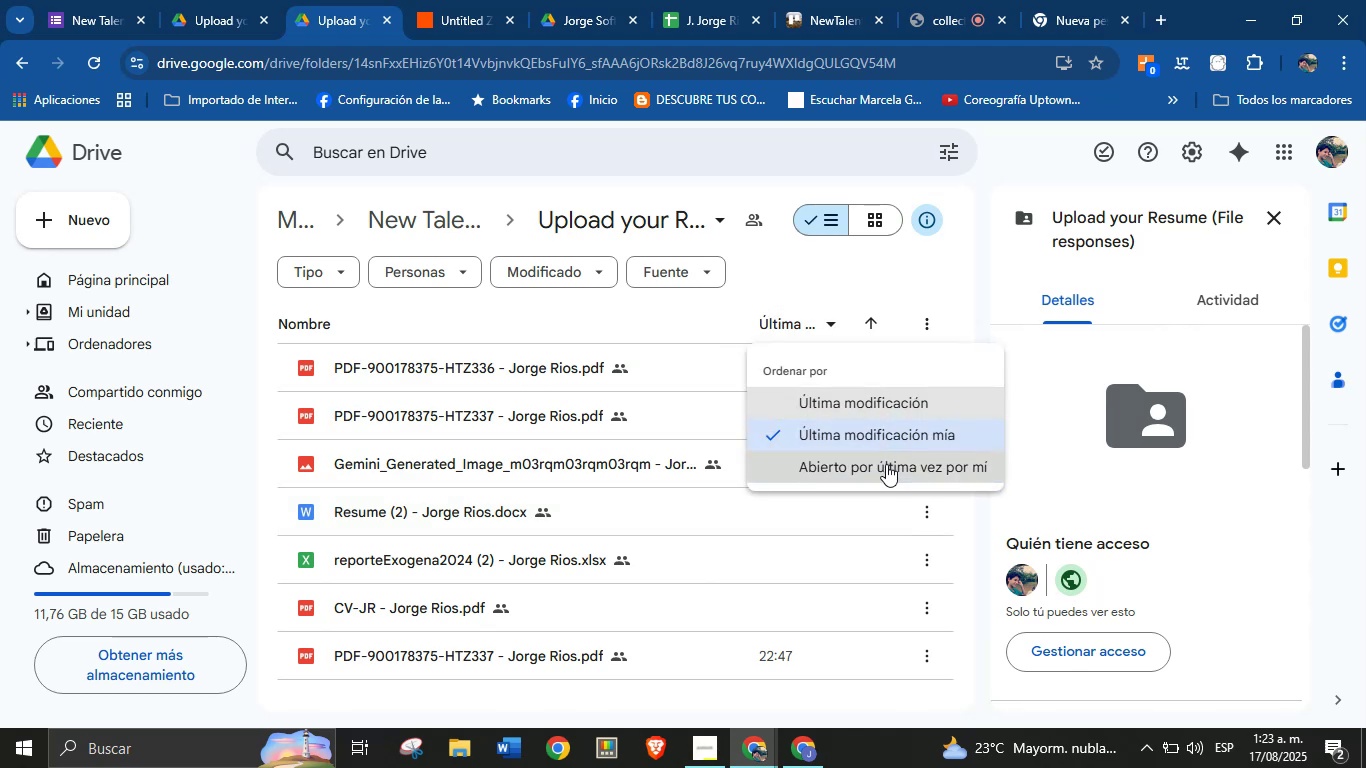 
left_click([881, 439])
 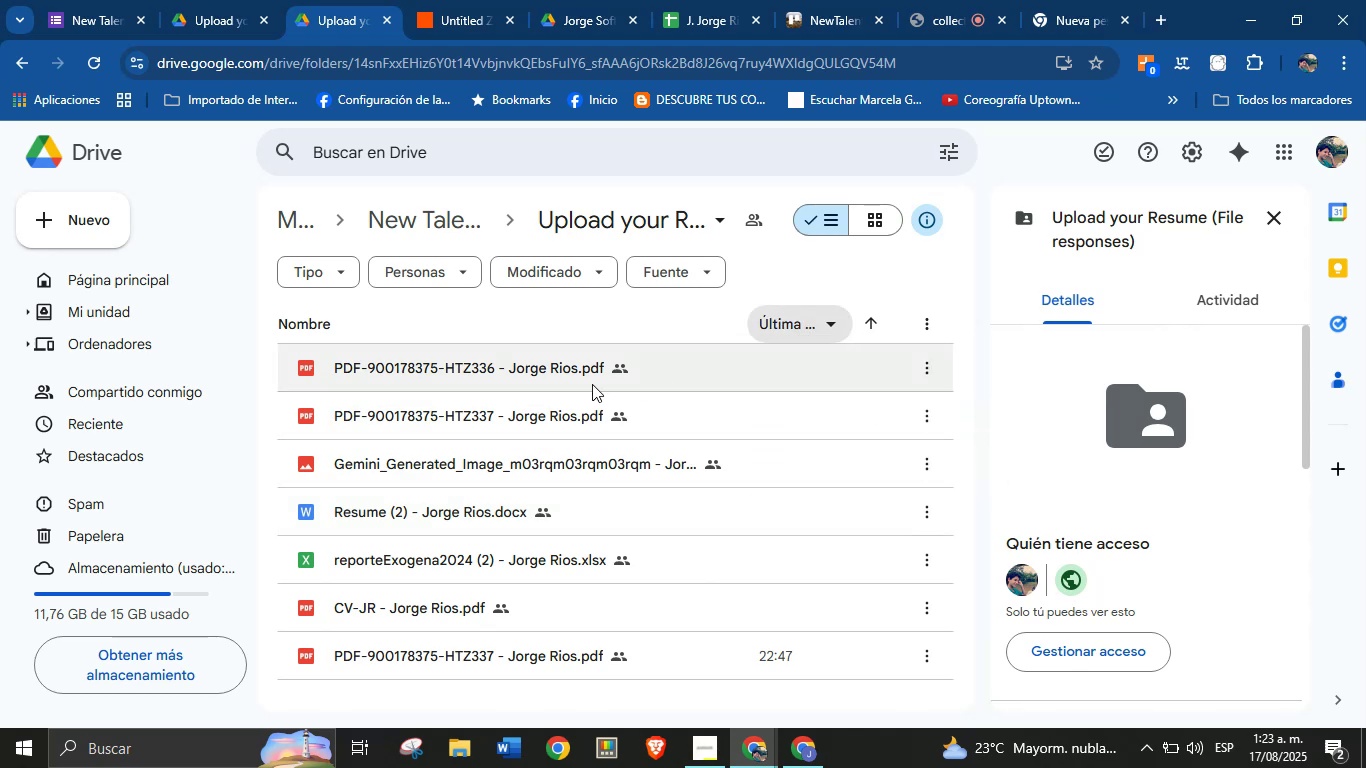 
left_click([500, 379])
 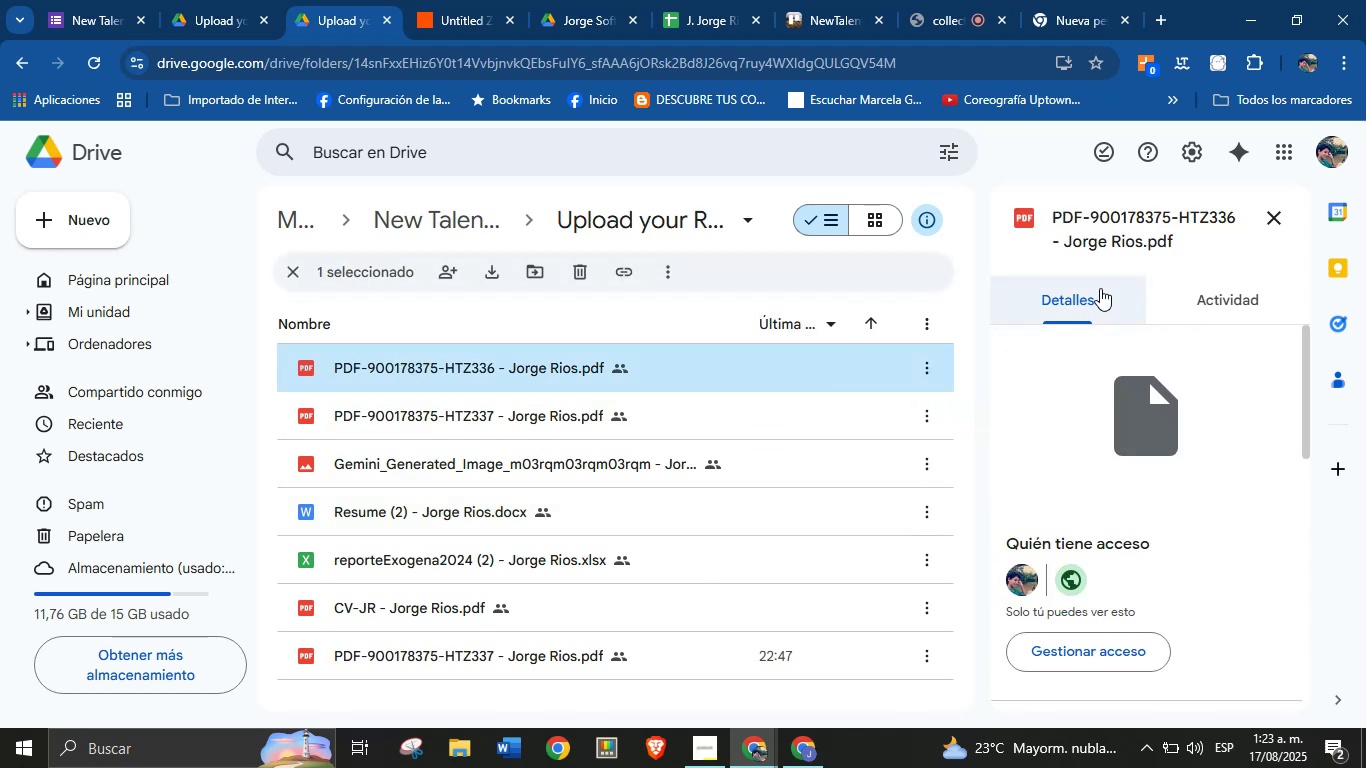 
scroll: coordinate [891, 583], scroll_direction: down, amount: 6.0
 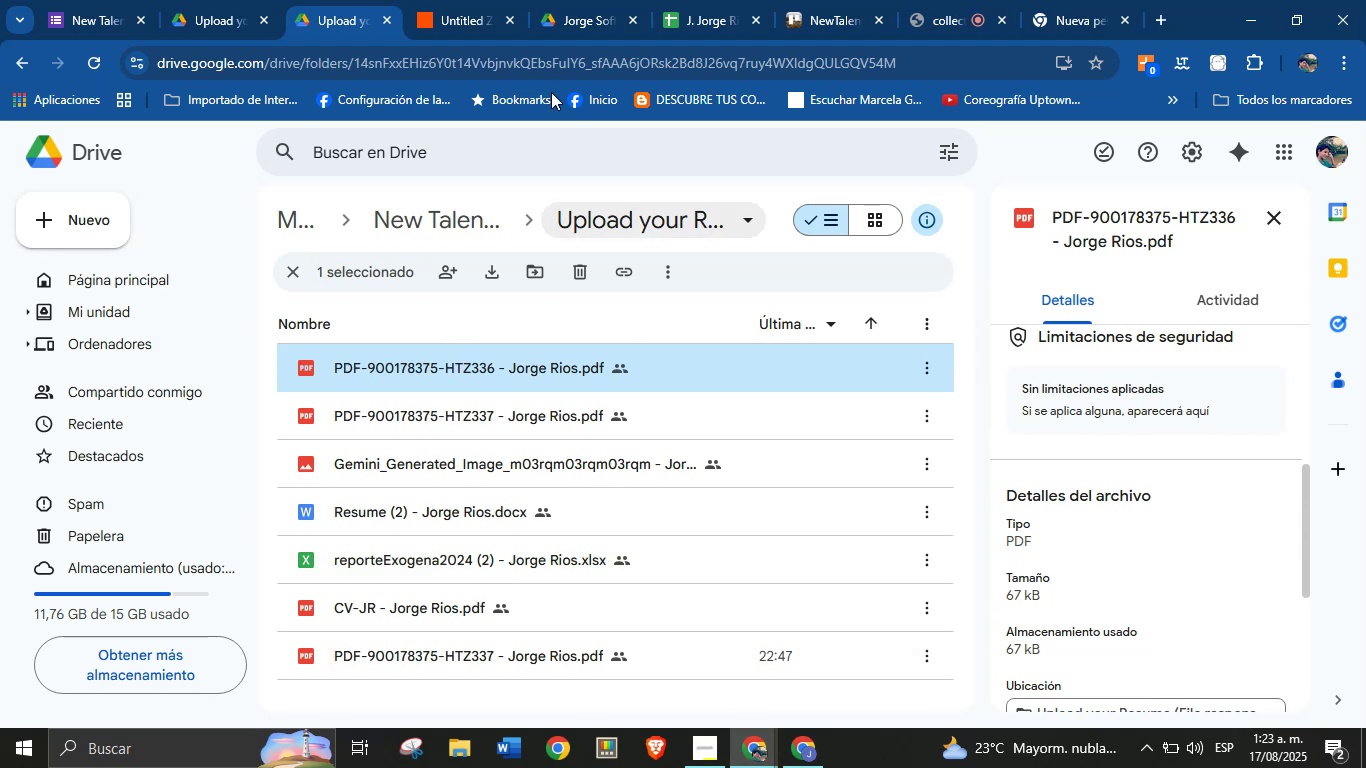 
left_click([457, 0])
 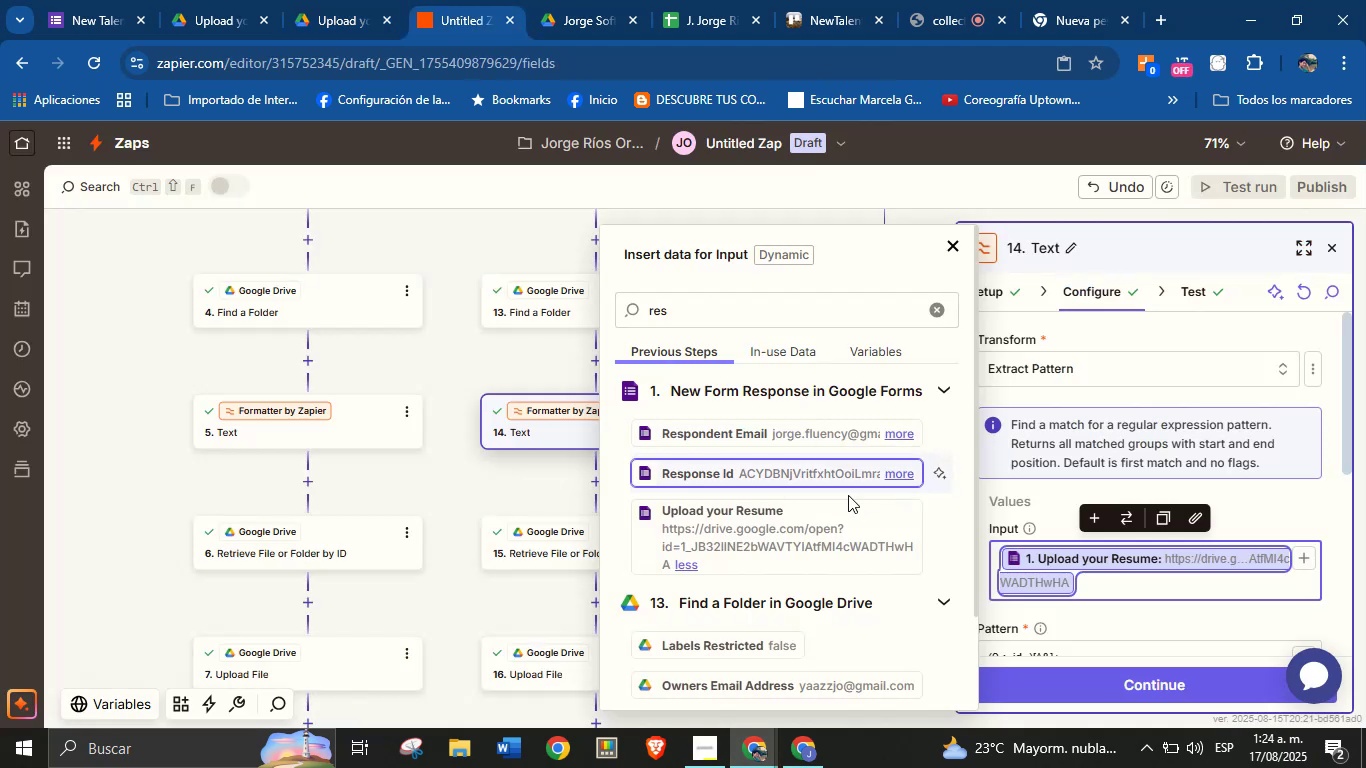 
left_click([818, 525])
 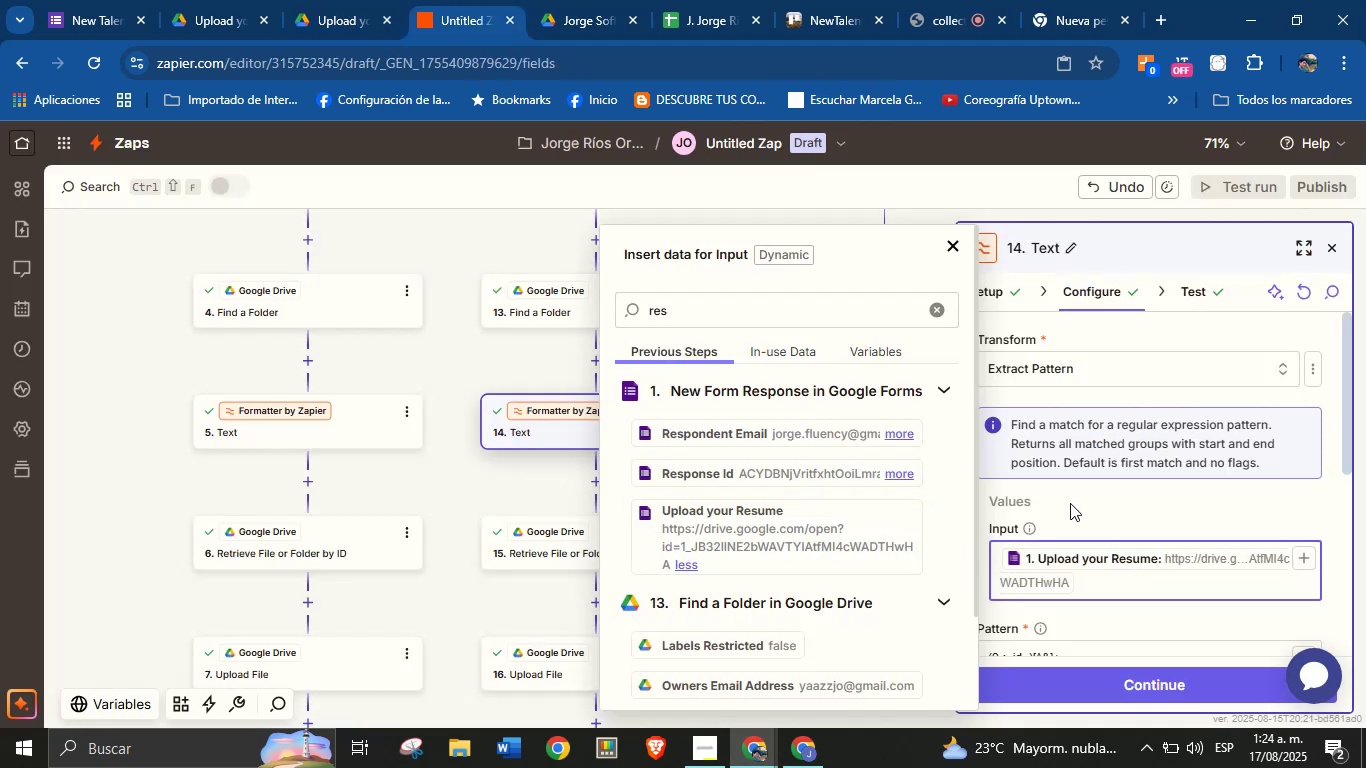 
left_click([1088, 509])
 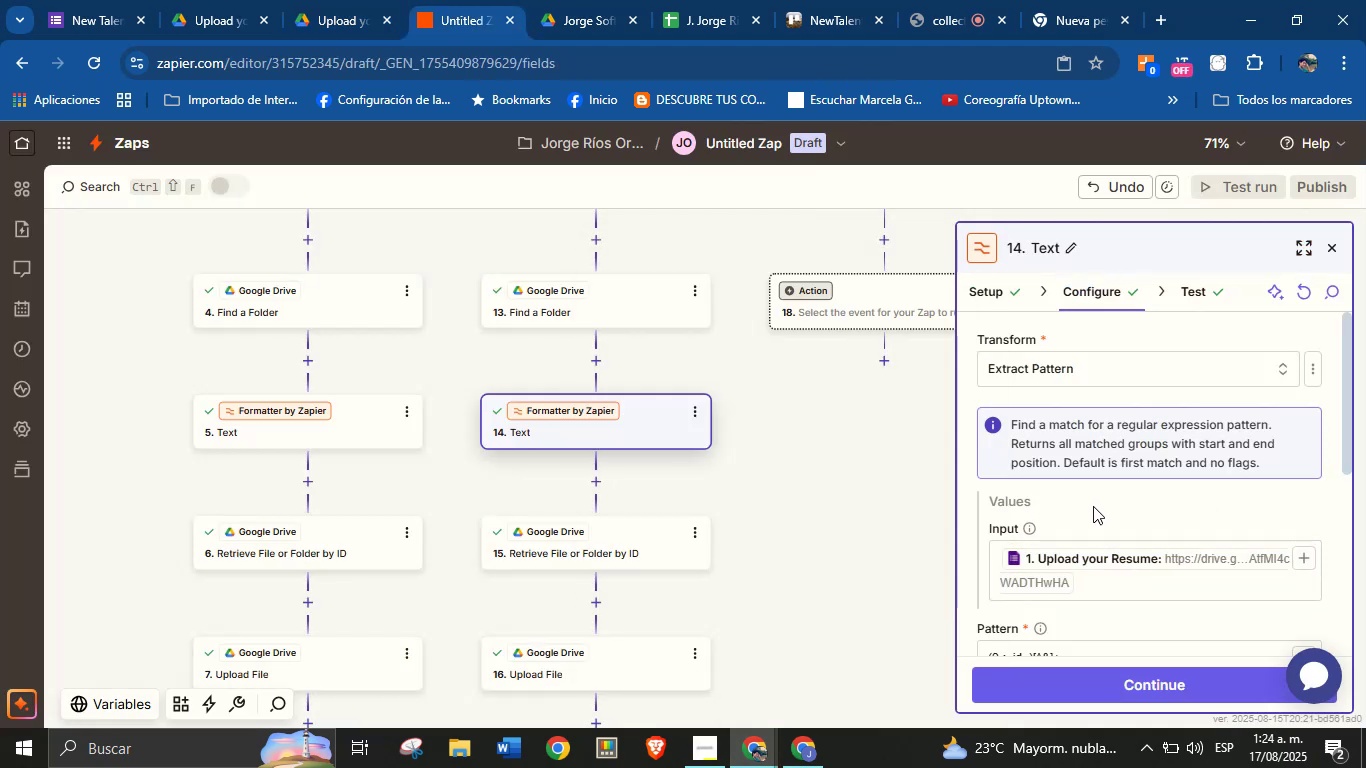 
scroll: coordinate [1093, 506], scroll_direction: down, amount: 1.0
 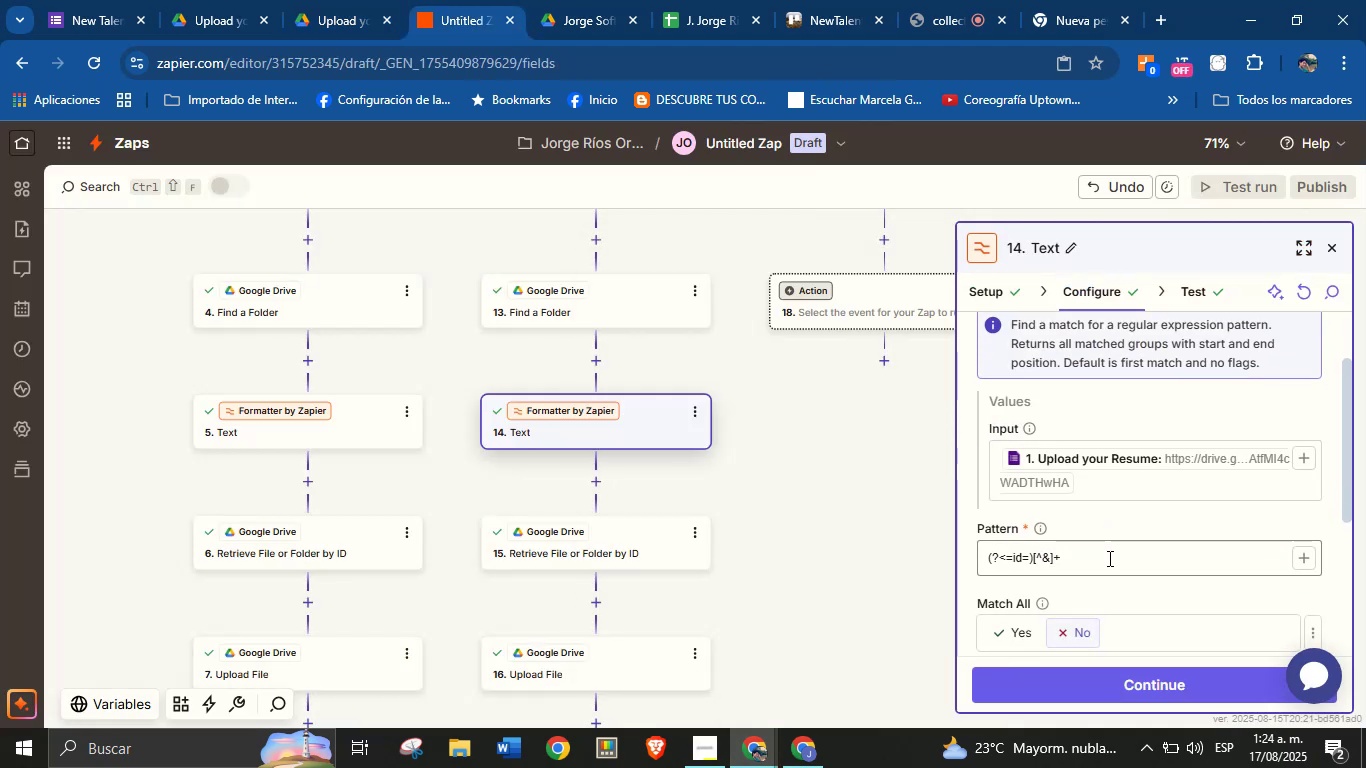 
left_click([1108, 558])
 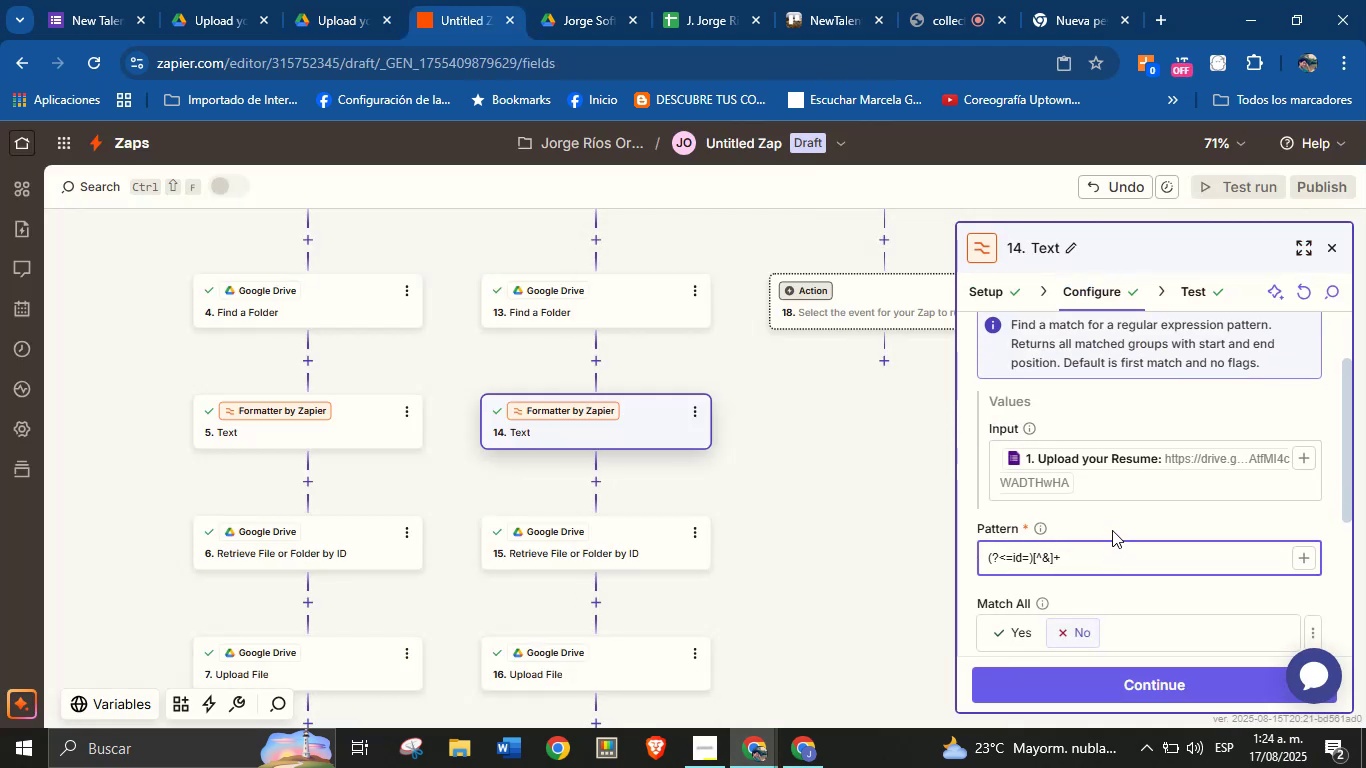 
left_click([1114, 522])
 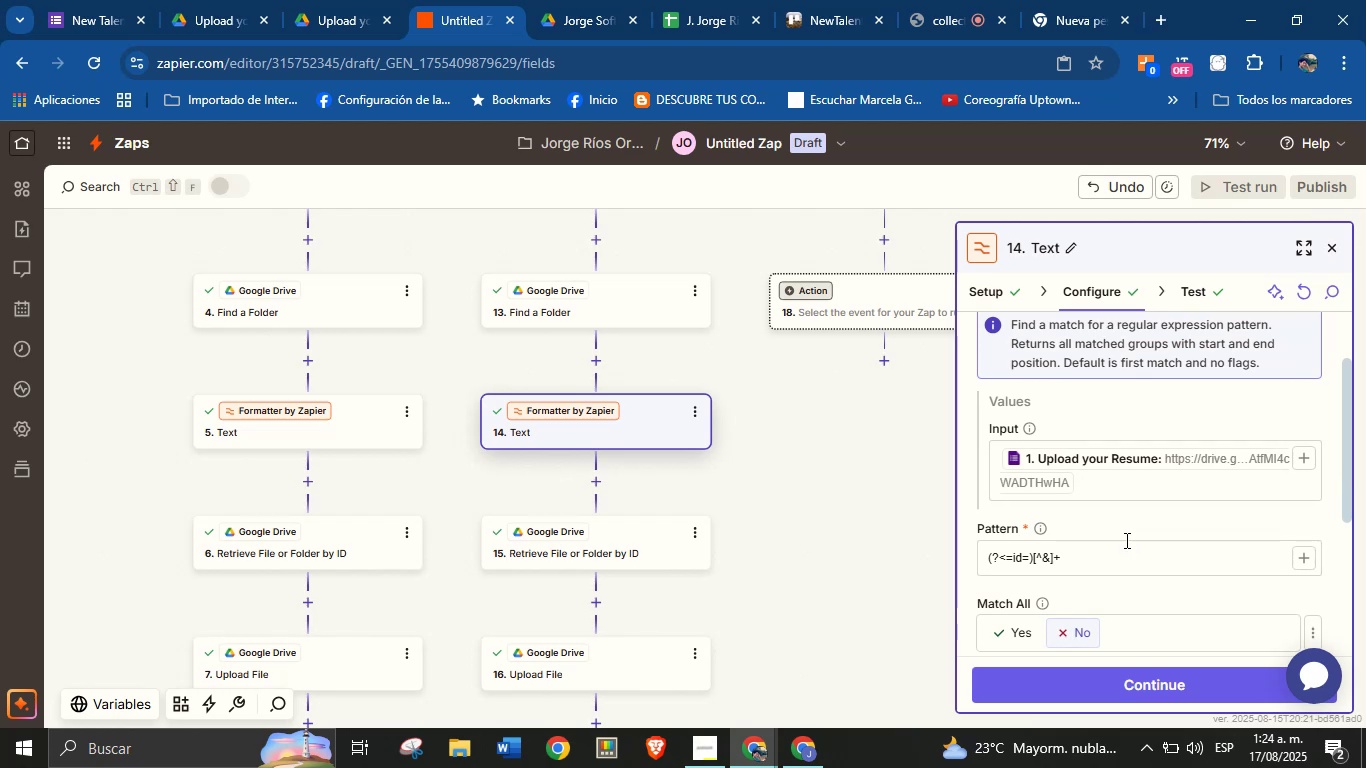 
scroll: coordinate [1126, 529], scroll_direction: down, amount: 1.0
 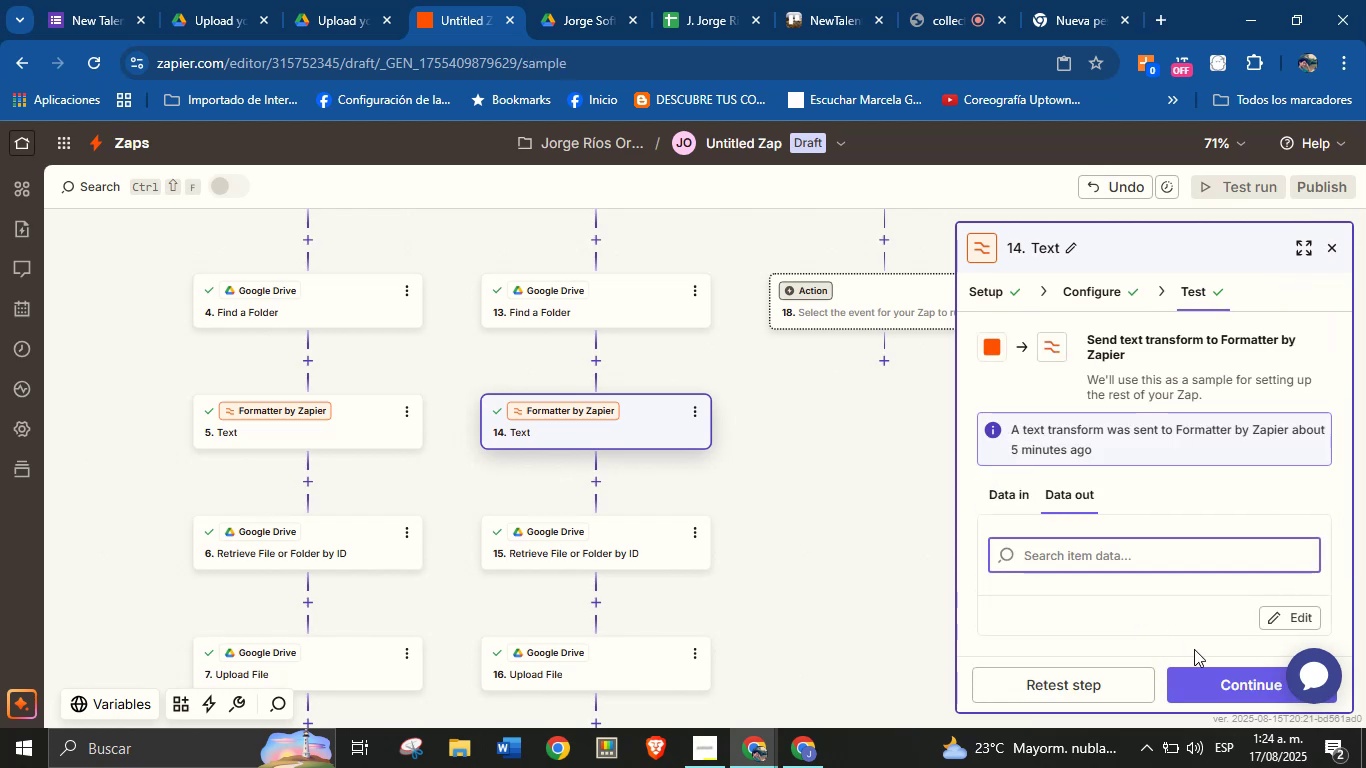 
left_click([1132, 678])
 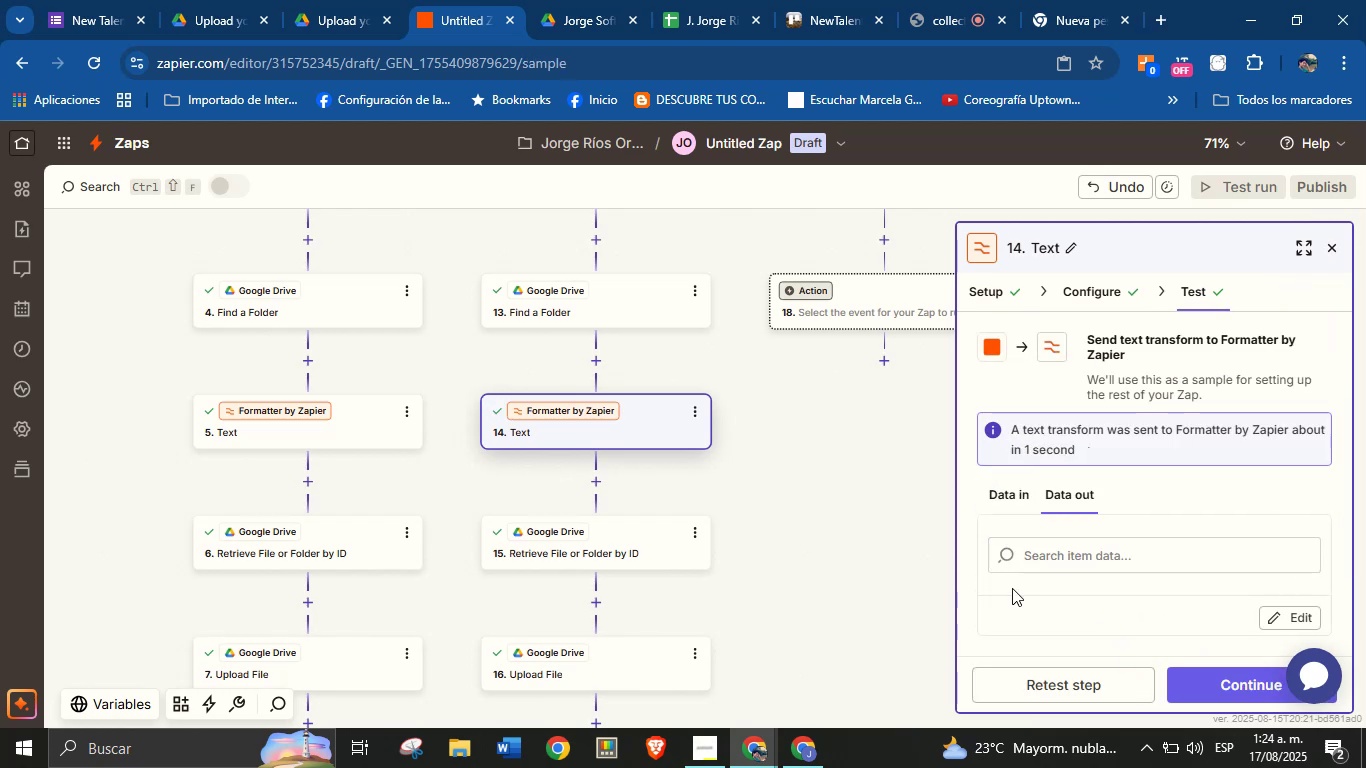 
left_click_drag(start_coordinate=[798, 612], to_coordinate=[800, 544])
 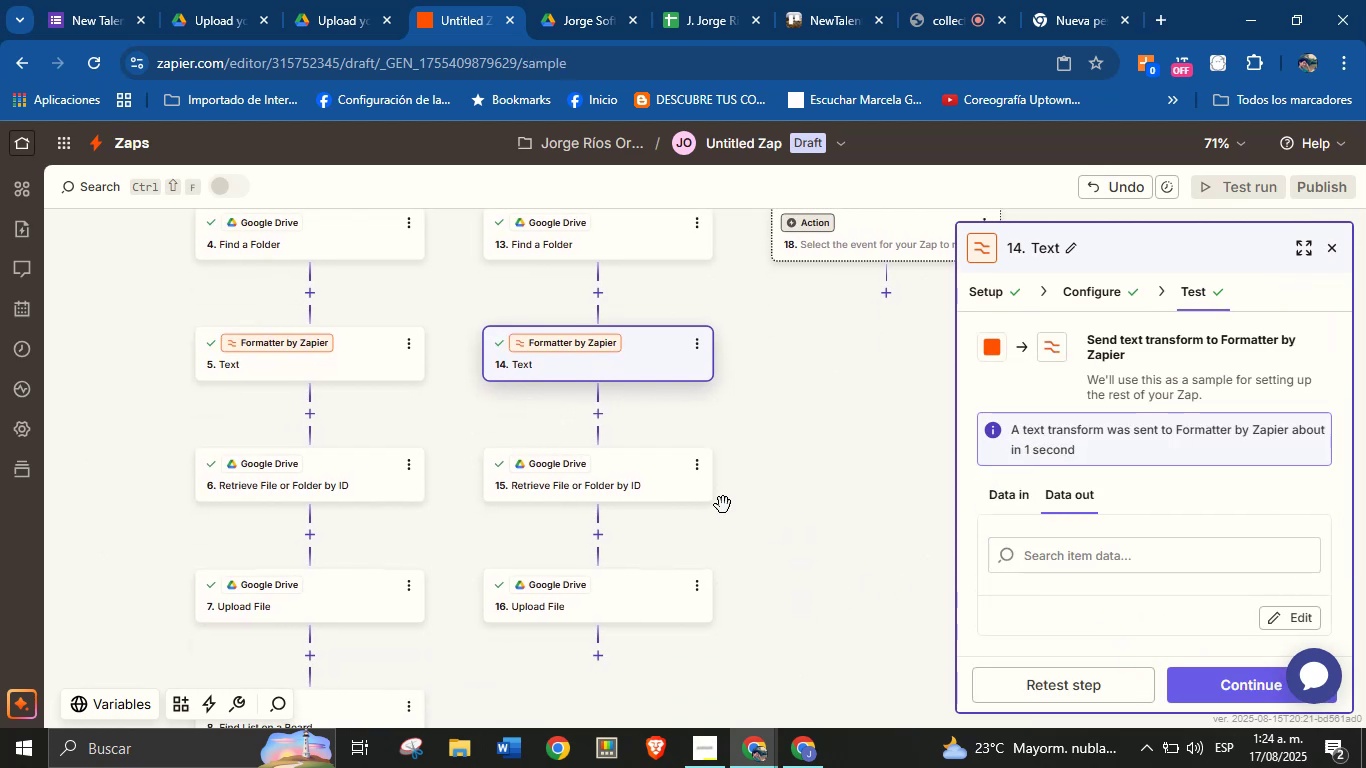 
left_click([656, 487])
 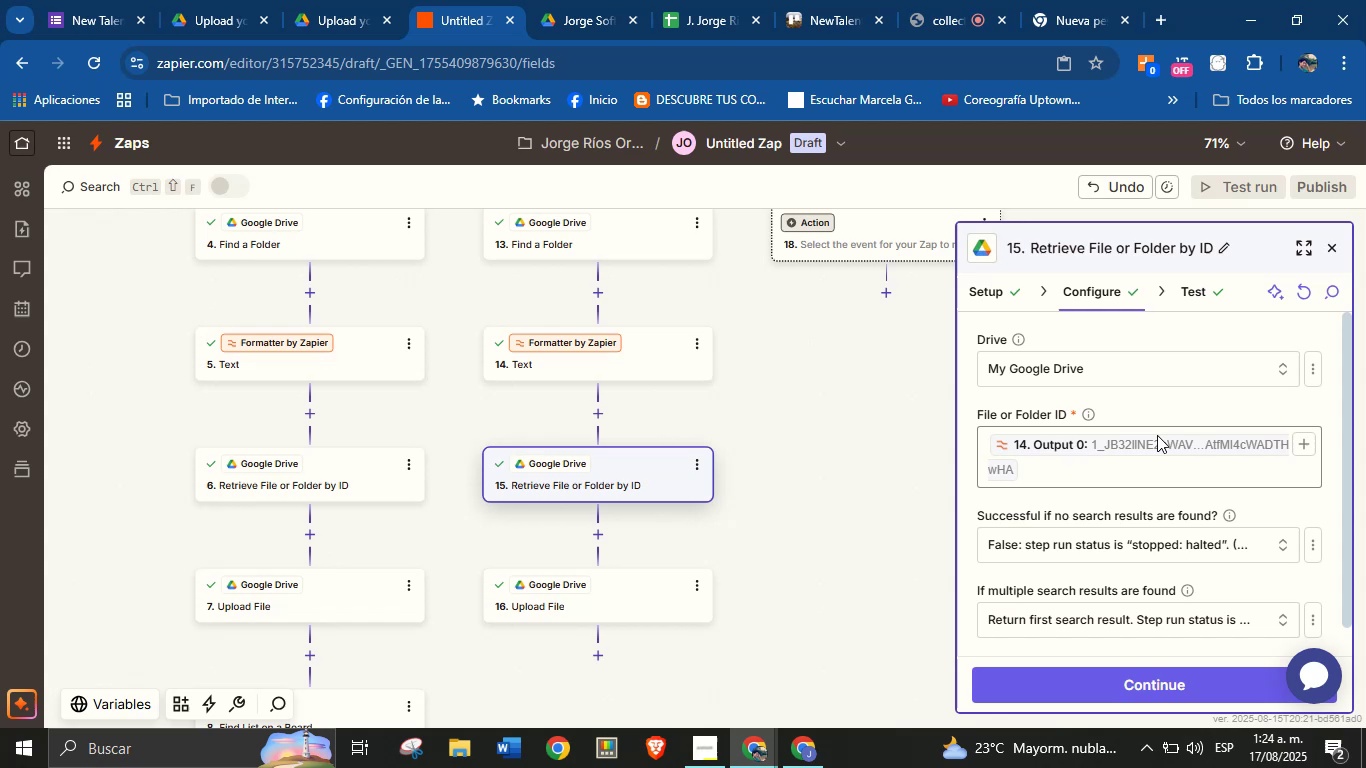 
left_click([1157, 435])
 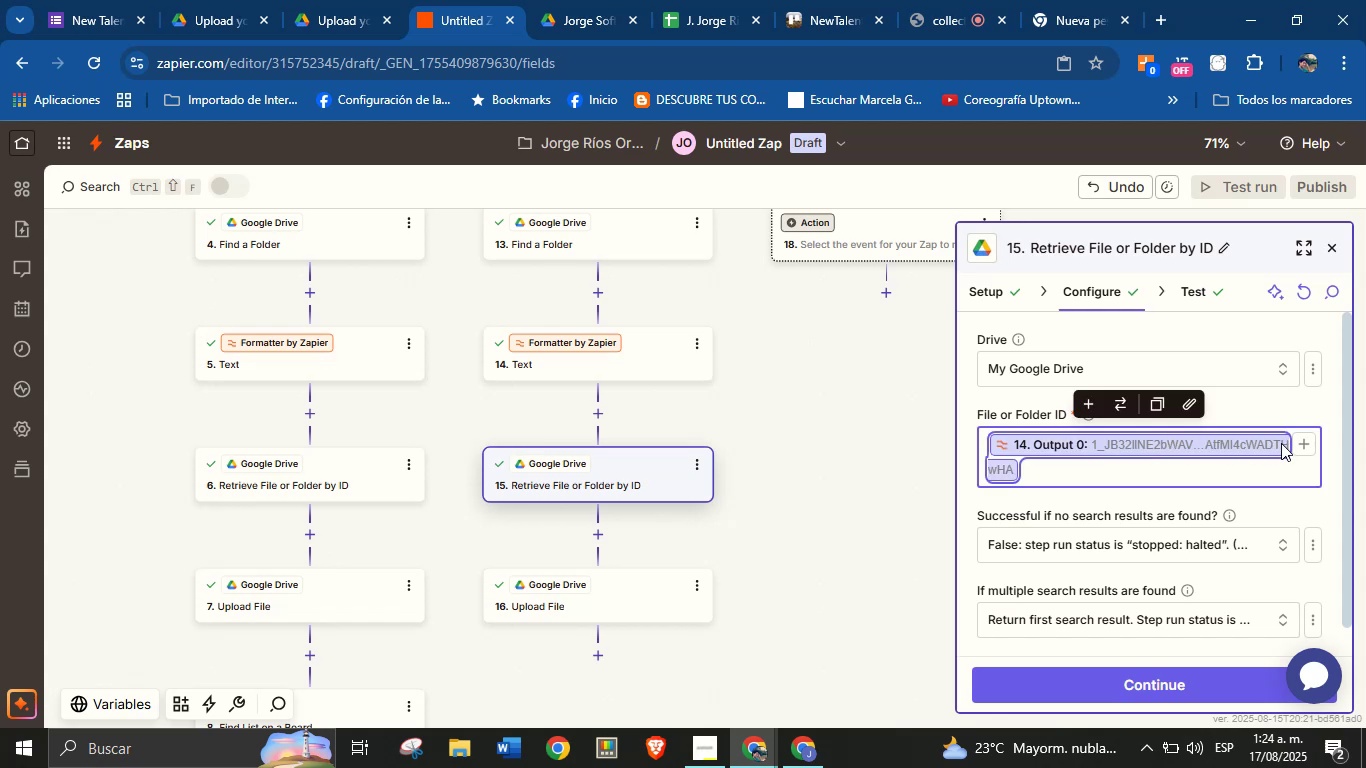 
key(Backspace)
 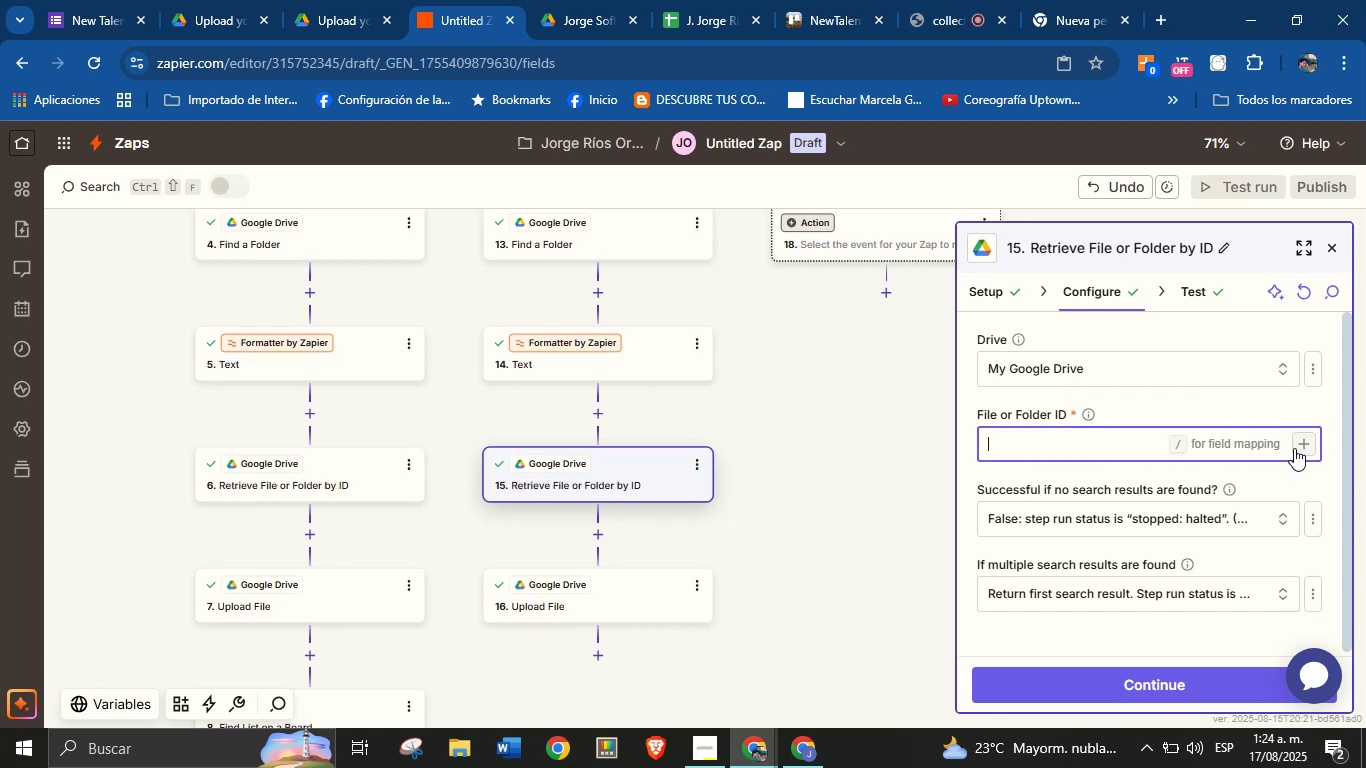 
left_click([1300, 443])
 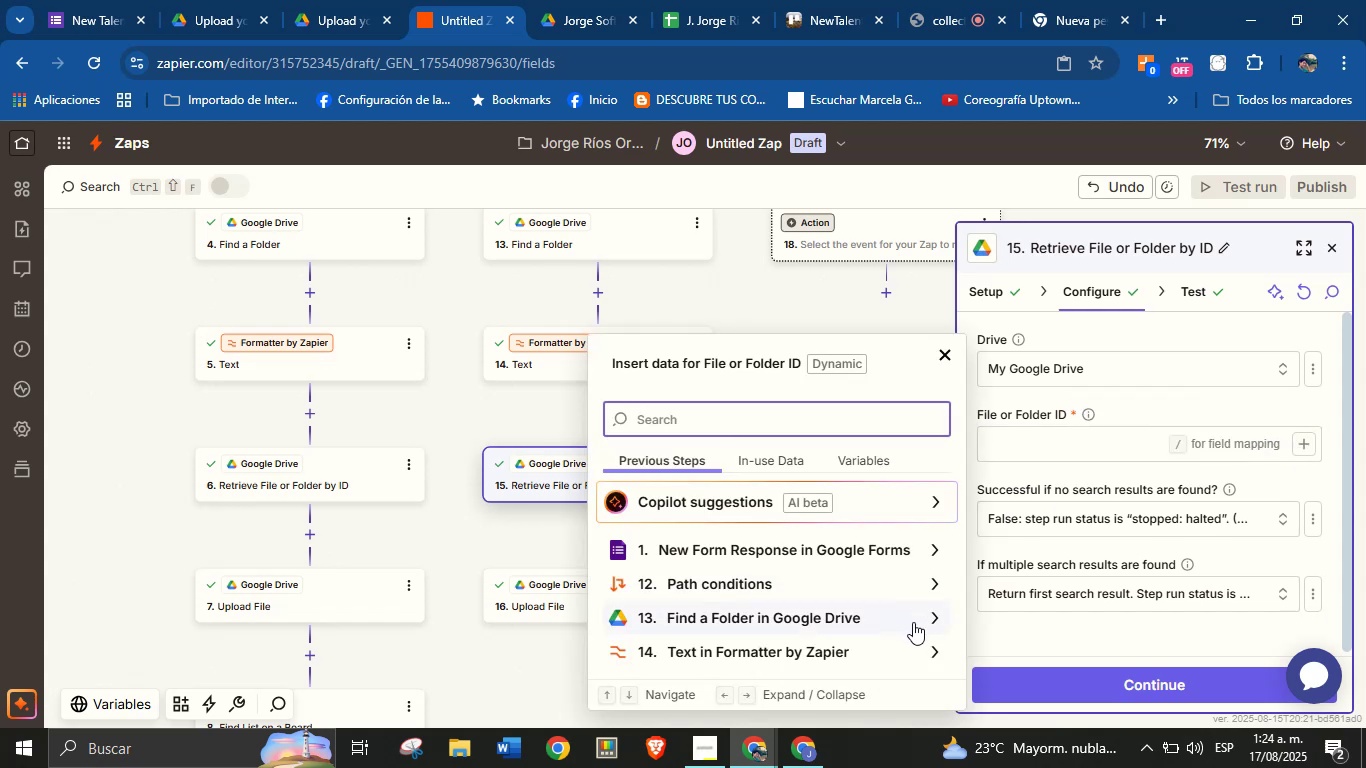 
left_click([916, 638])
 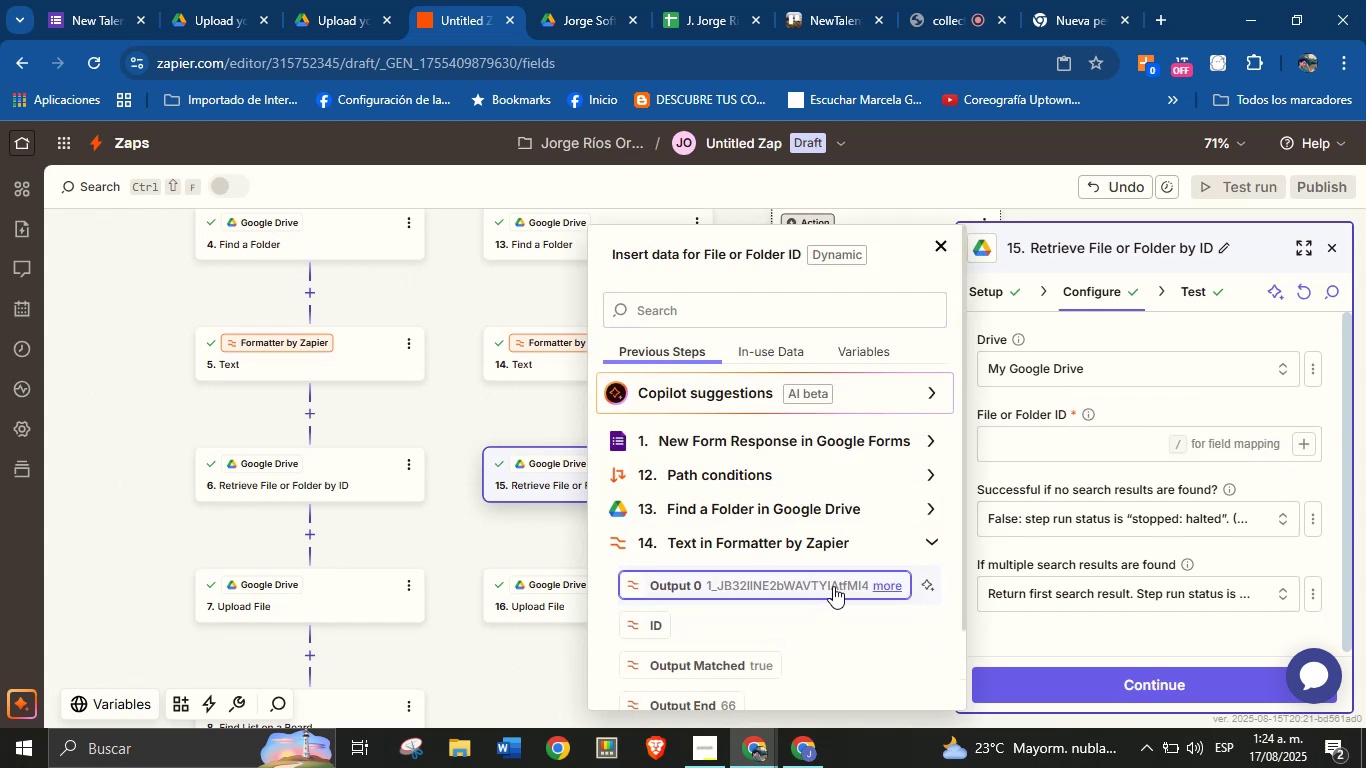 
left_click([883, 586])
 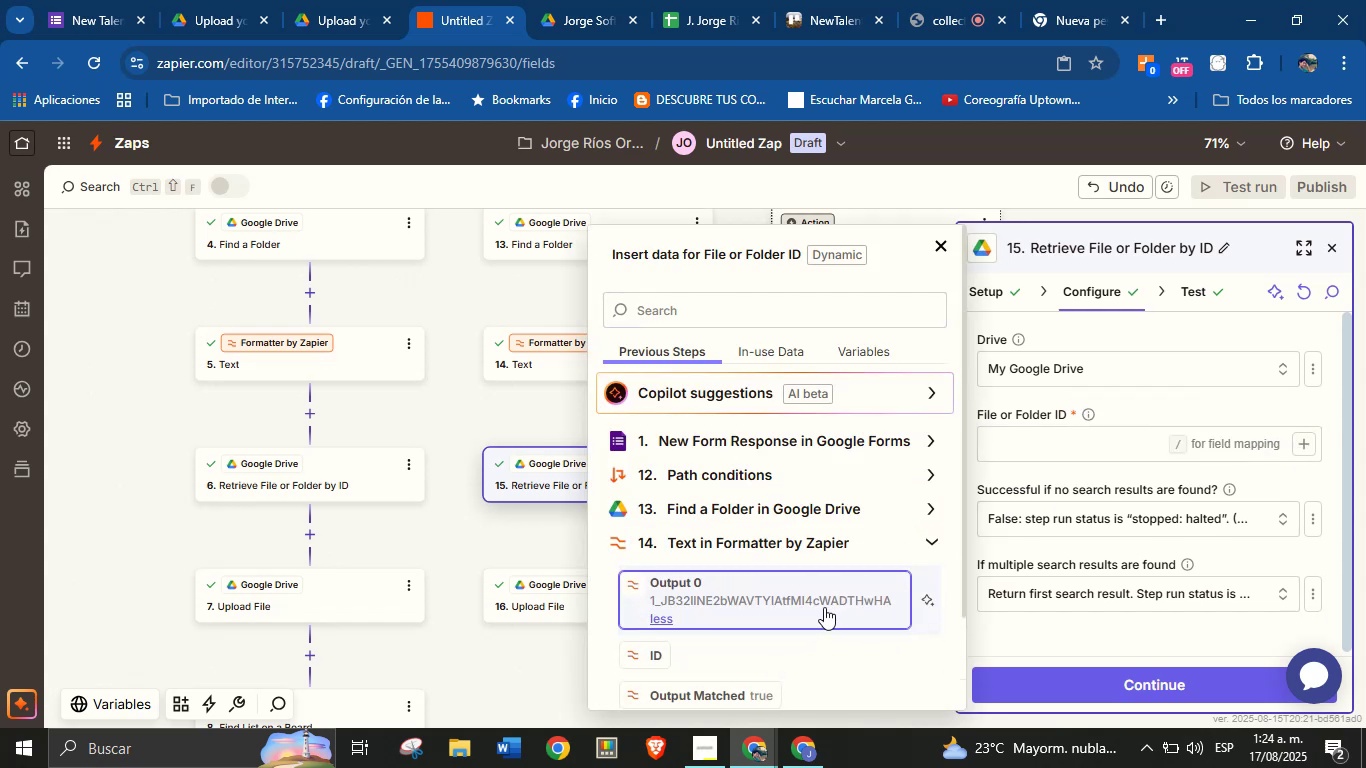 
left_click([826, 601])
 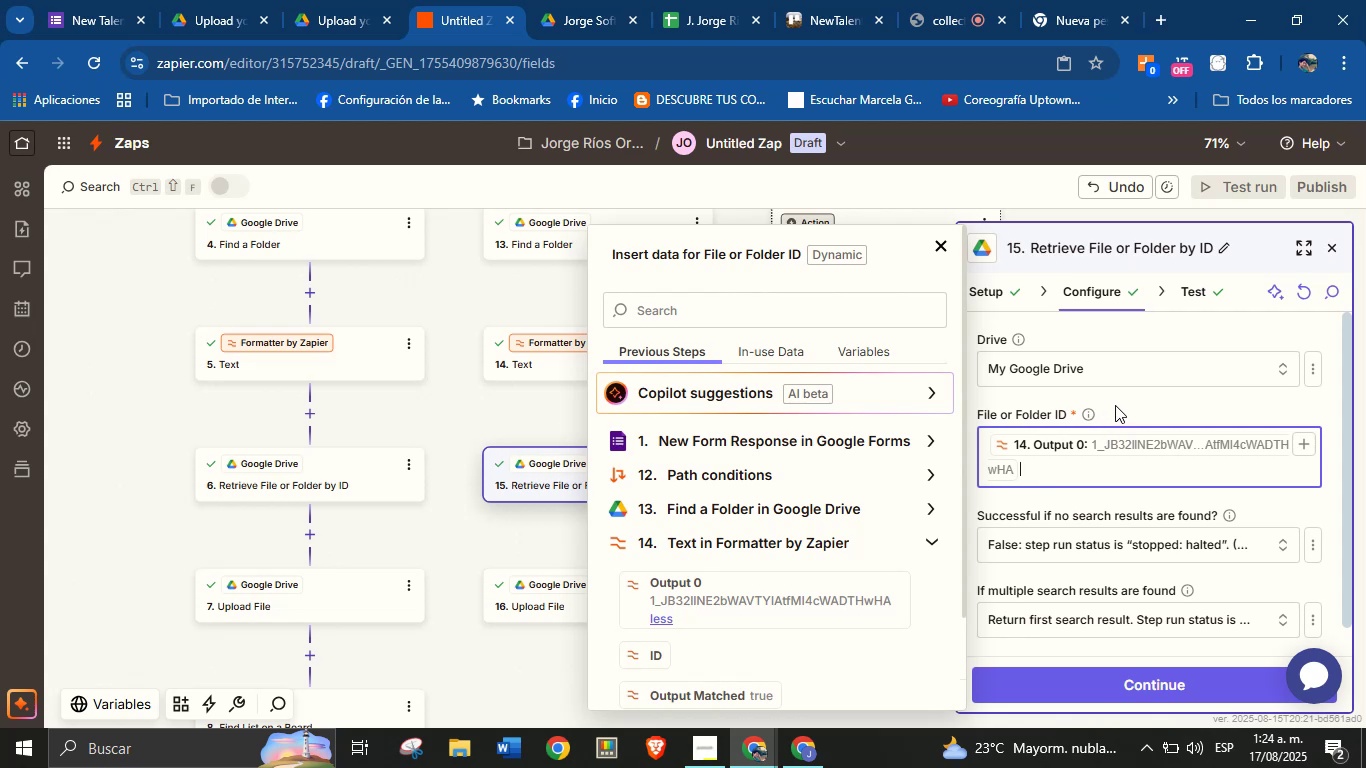 
left_click([1115, 405])
 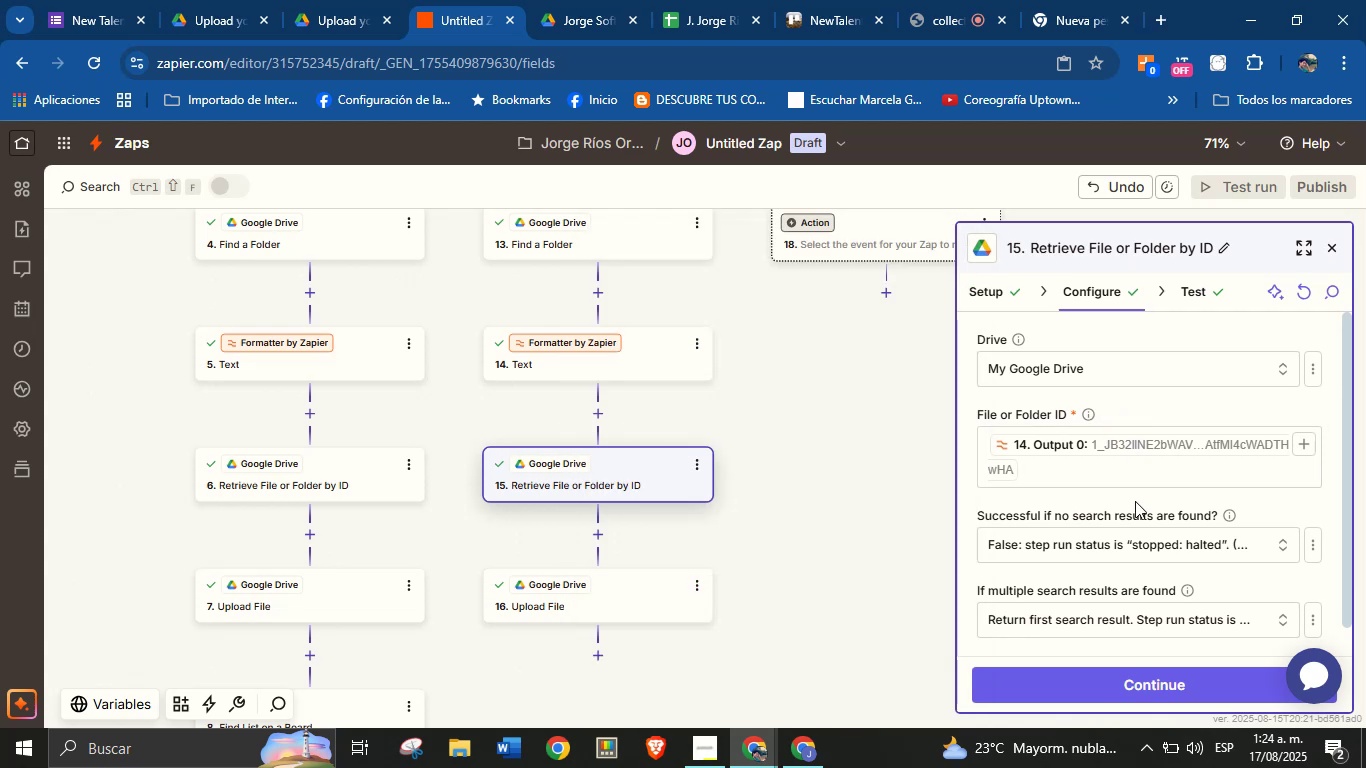 
scroll: coordinate [1104, 546], scroll_direction: down, amount: 2.0
 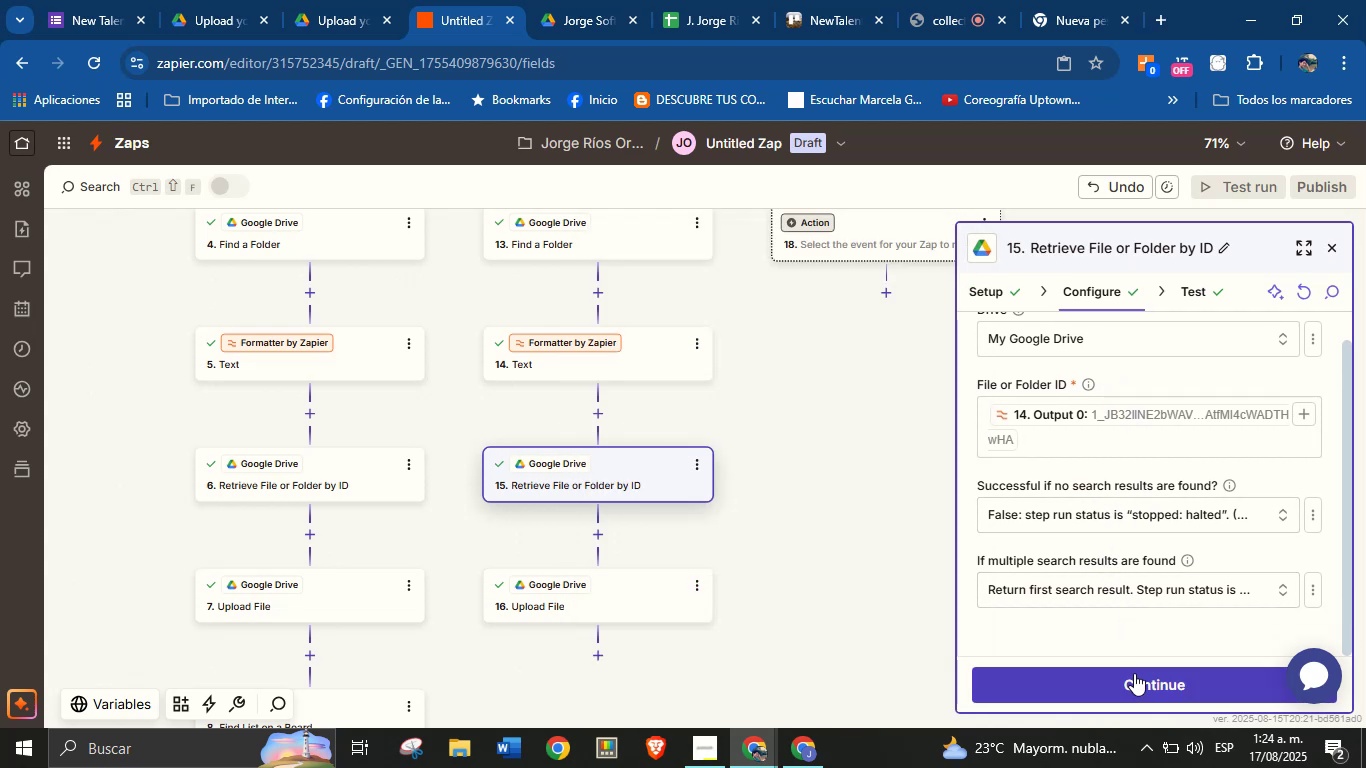 
left_click([1134, 673])
 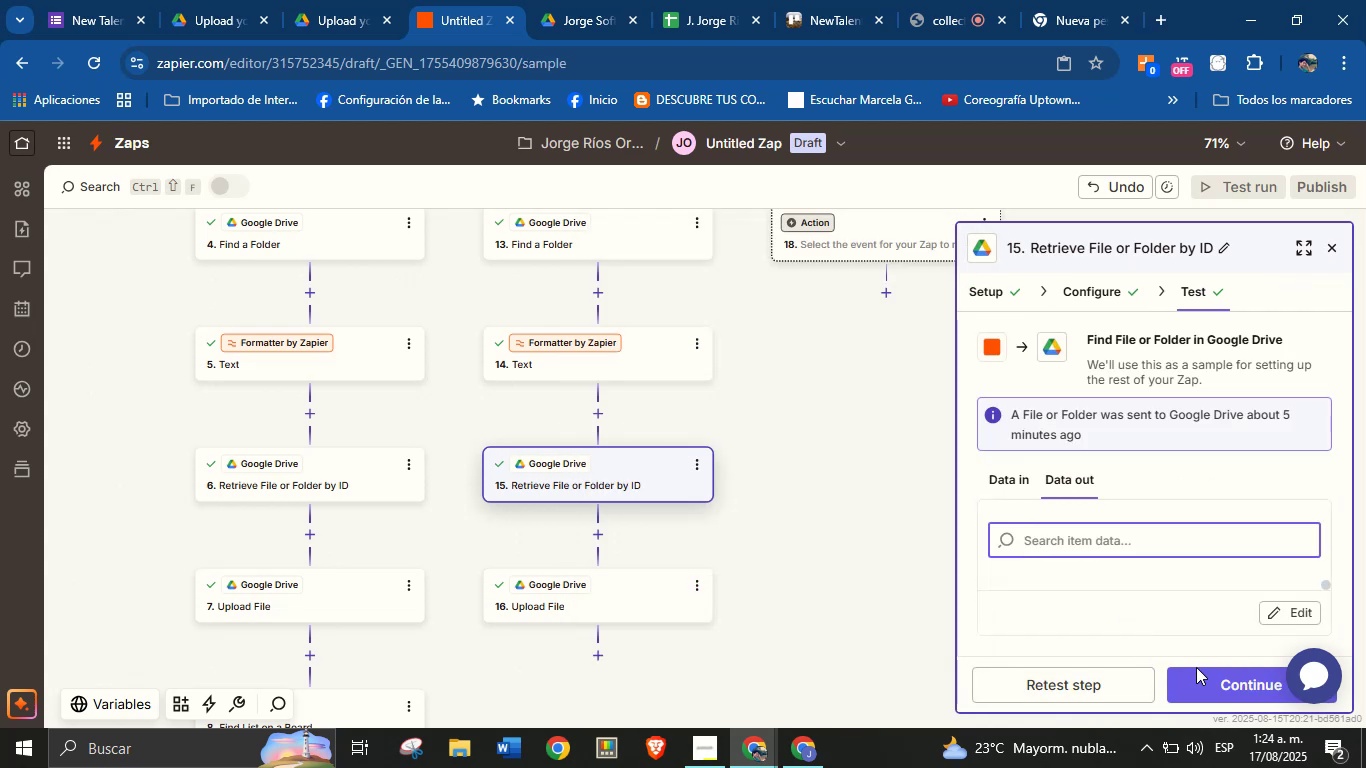 
left_click([1201, 674])
 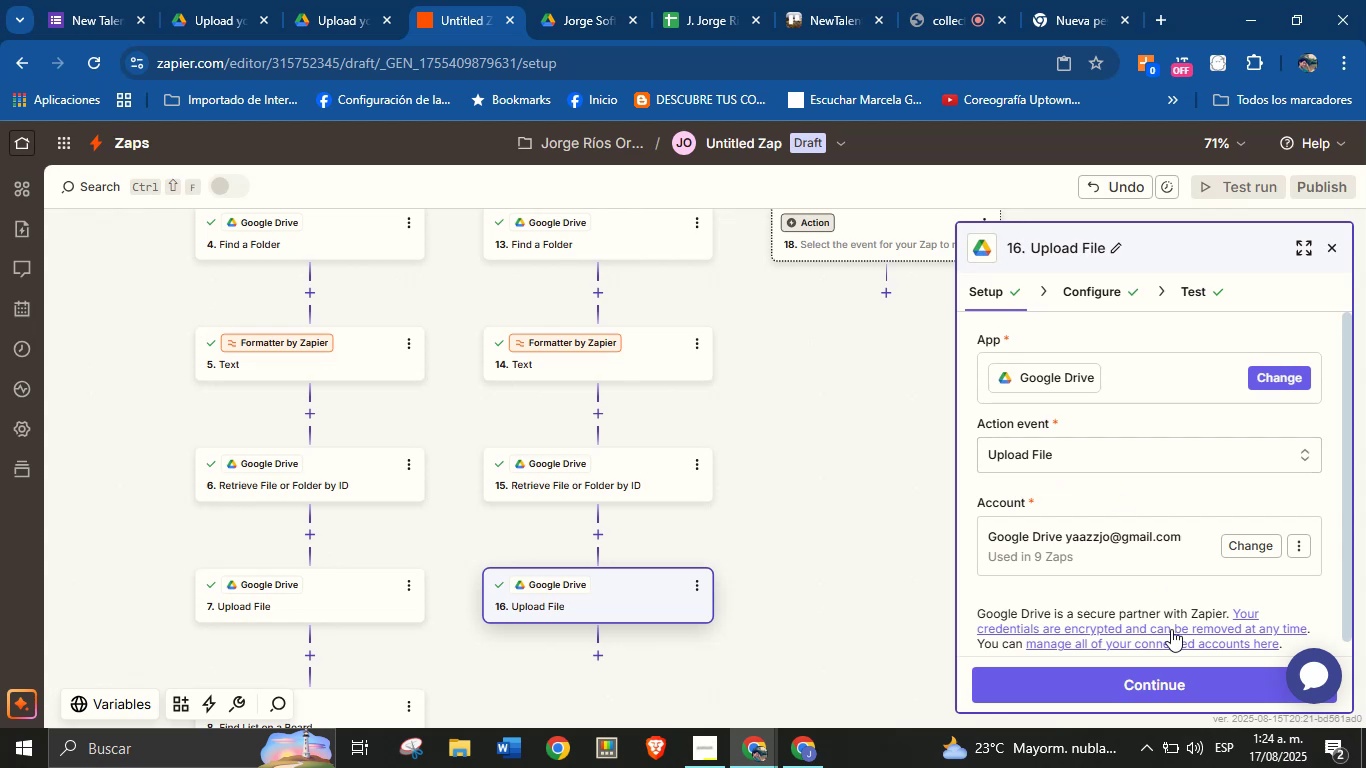 
wait(9.0)
 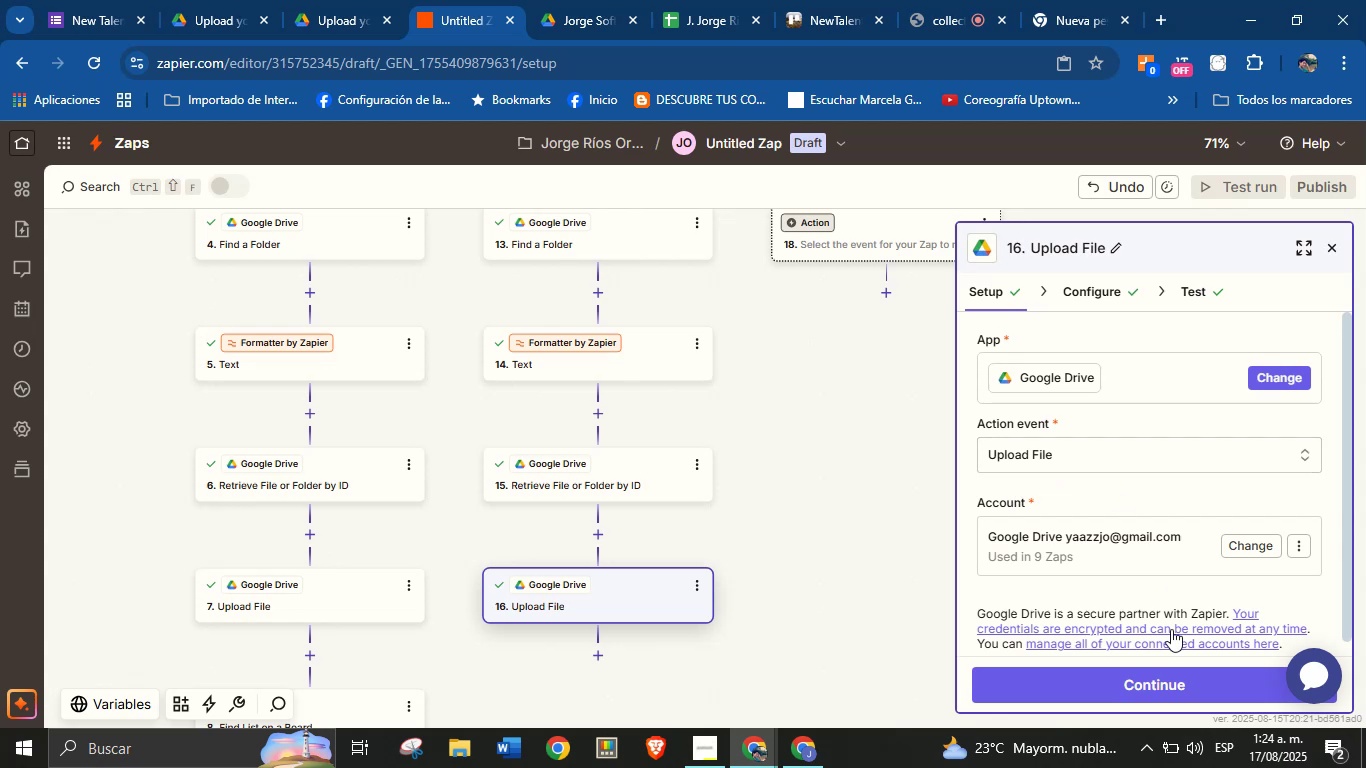 
key(Backspace)
 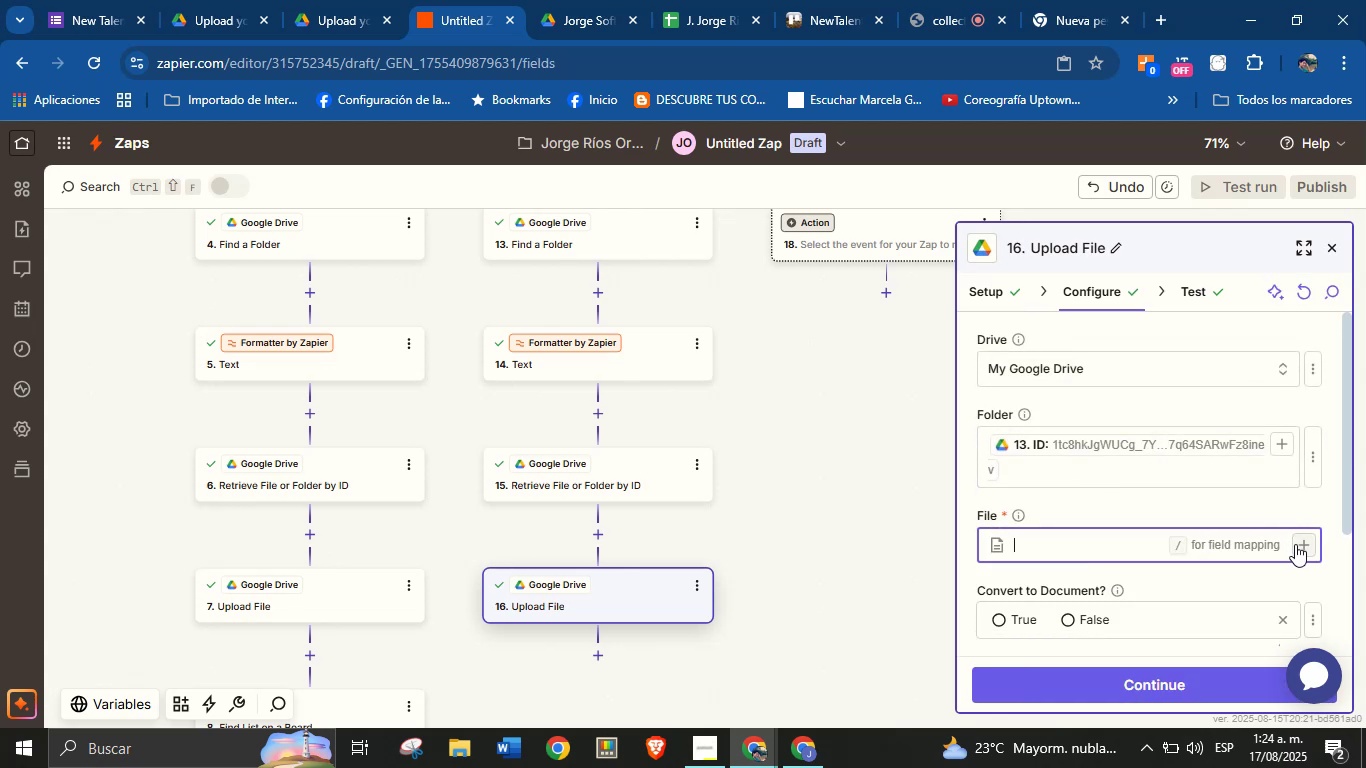 
left_click([1296, 539])
 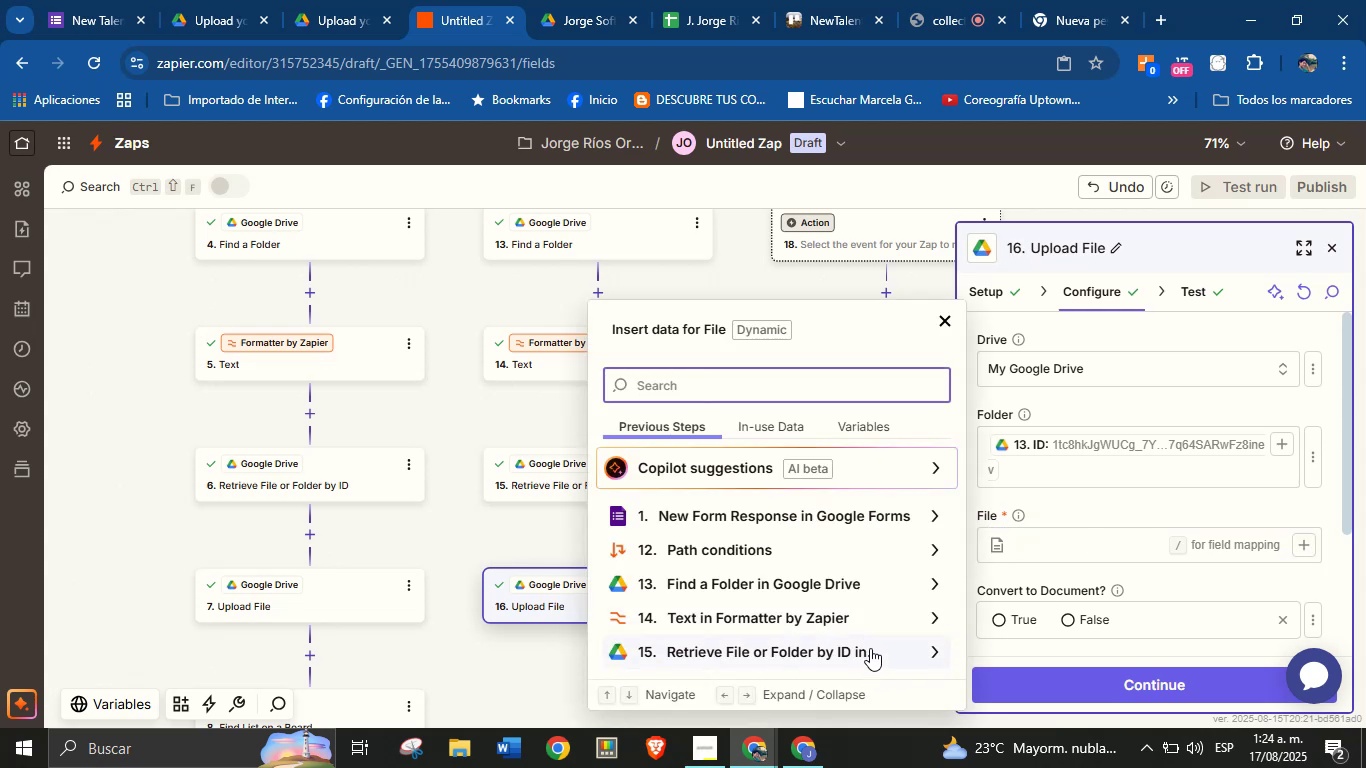 
left_click([869, 656])
 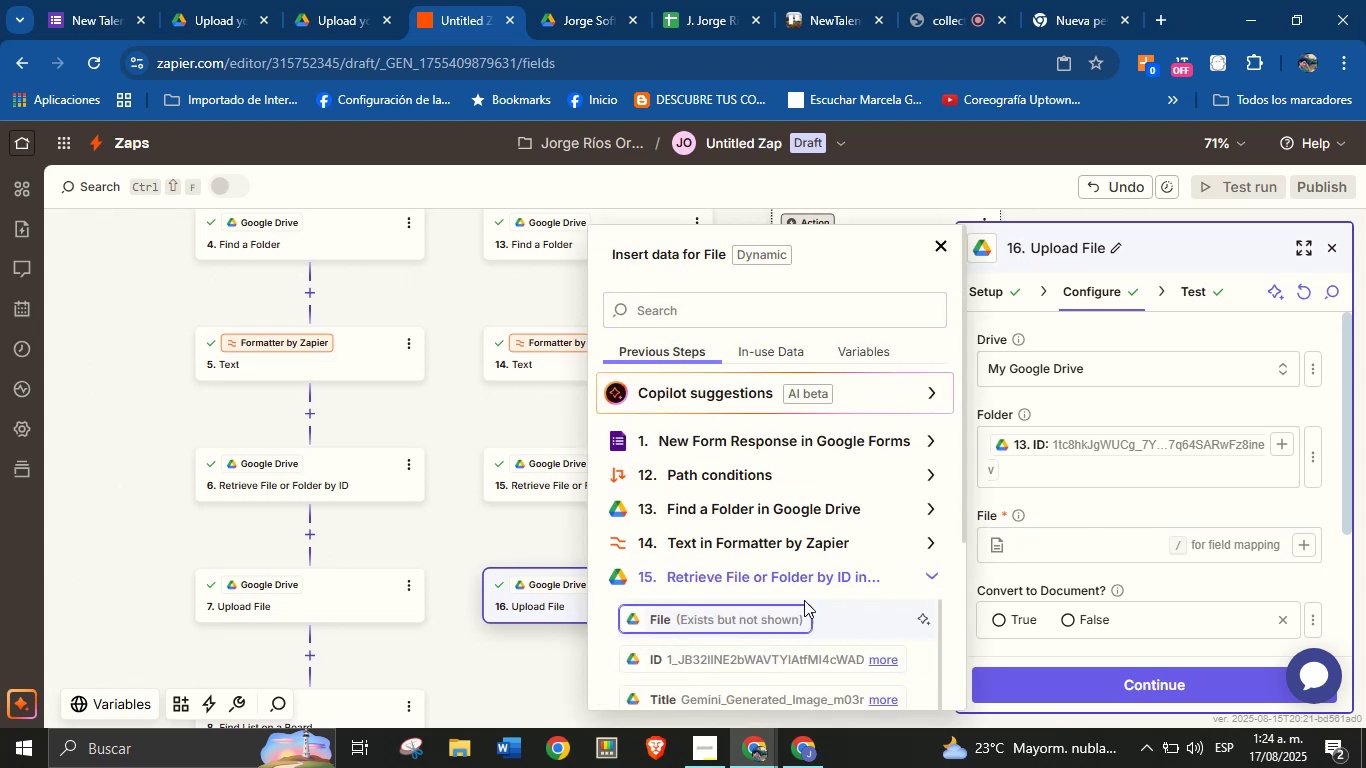 
left_click([844, 574])
 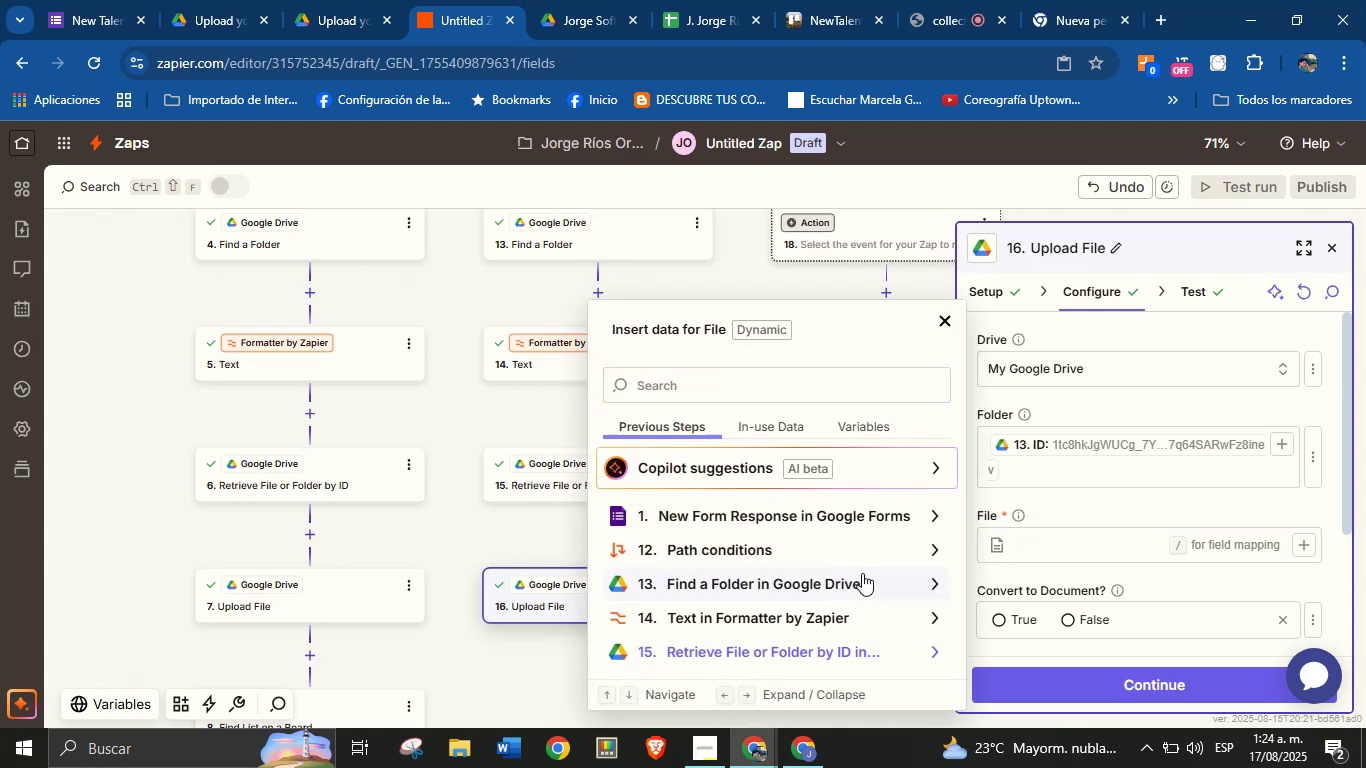 
scroll: coordinate [849, 562], scroll_direction: down, amount: 1.0
 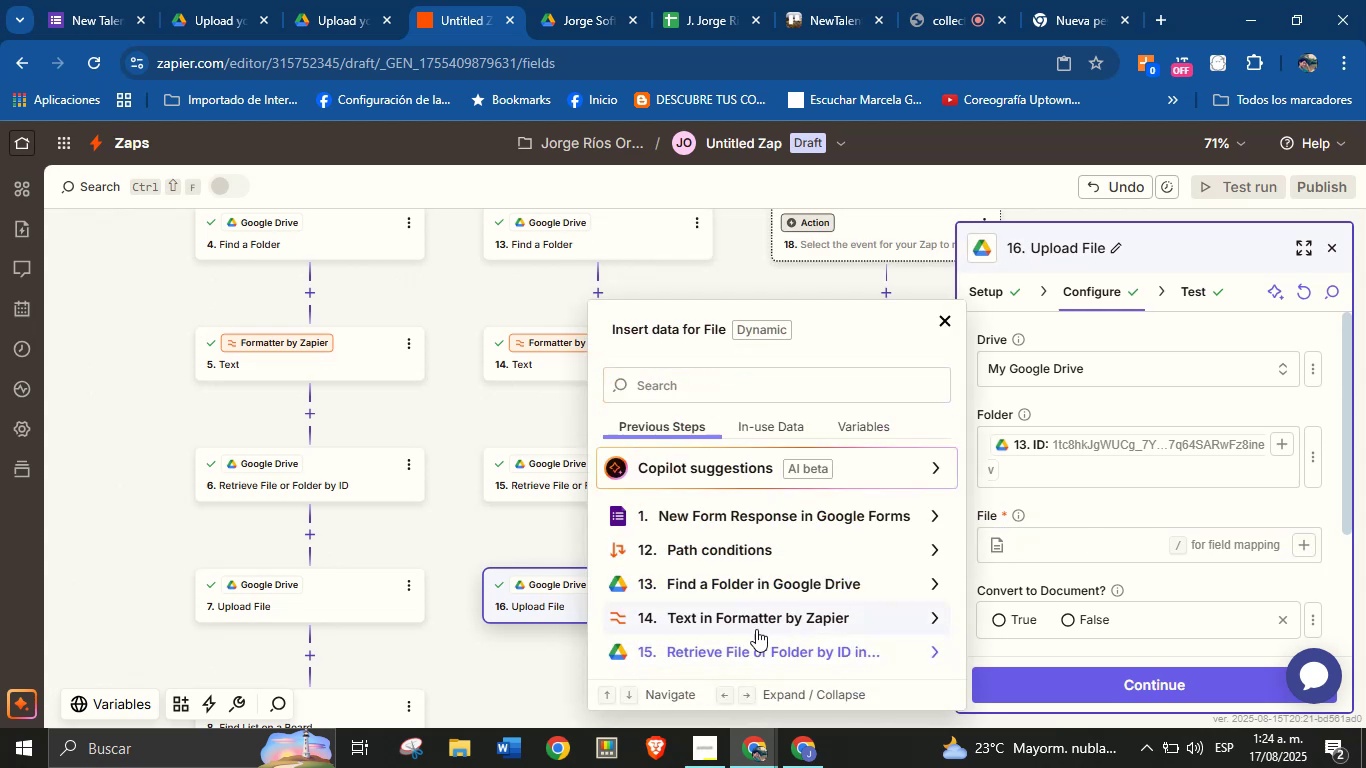 
left_click([785, 650])
 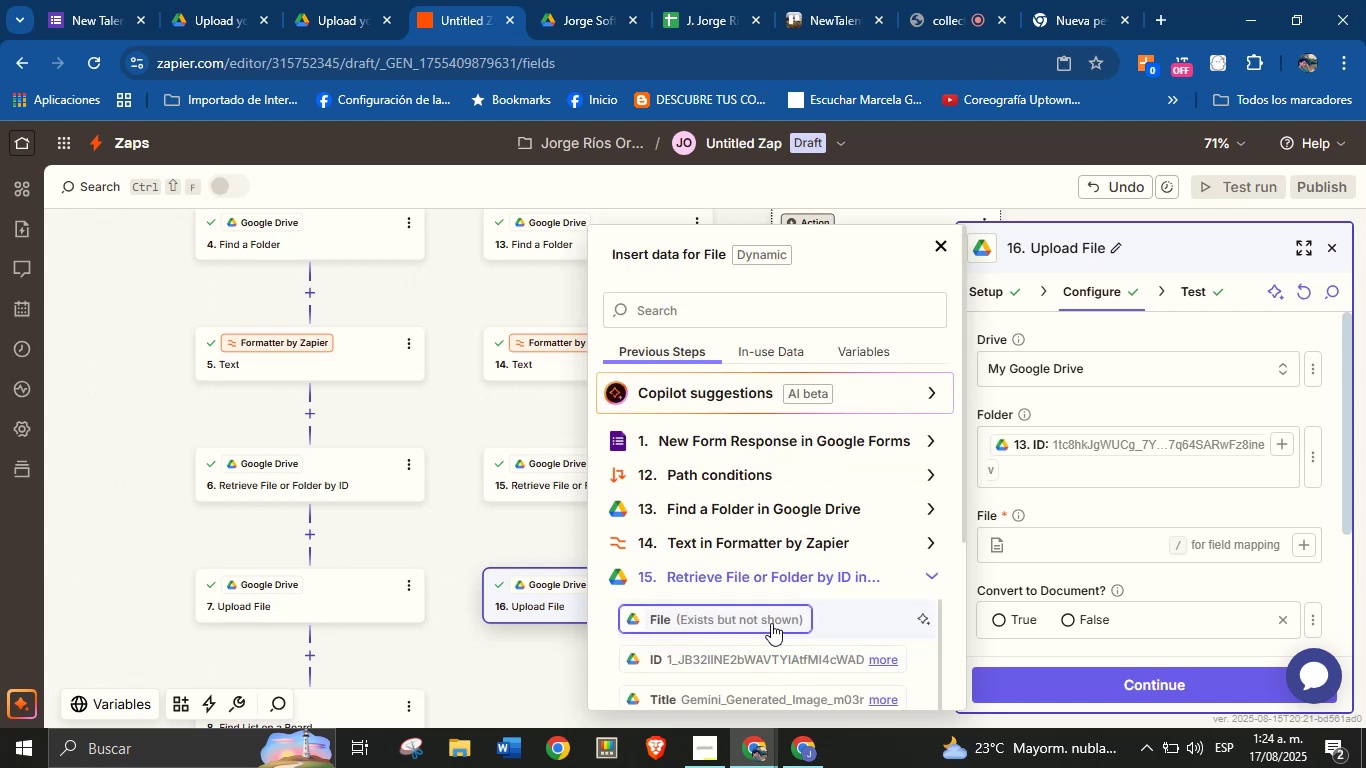 
left_click([770, 621])
 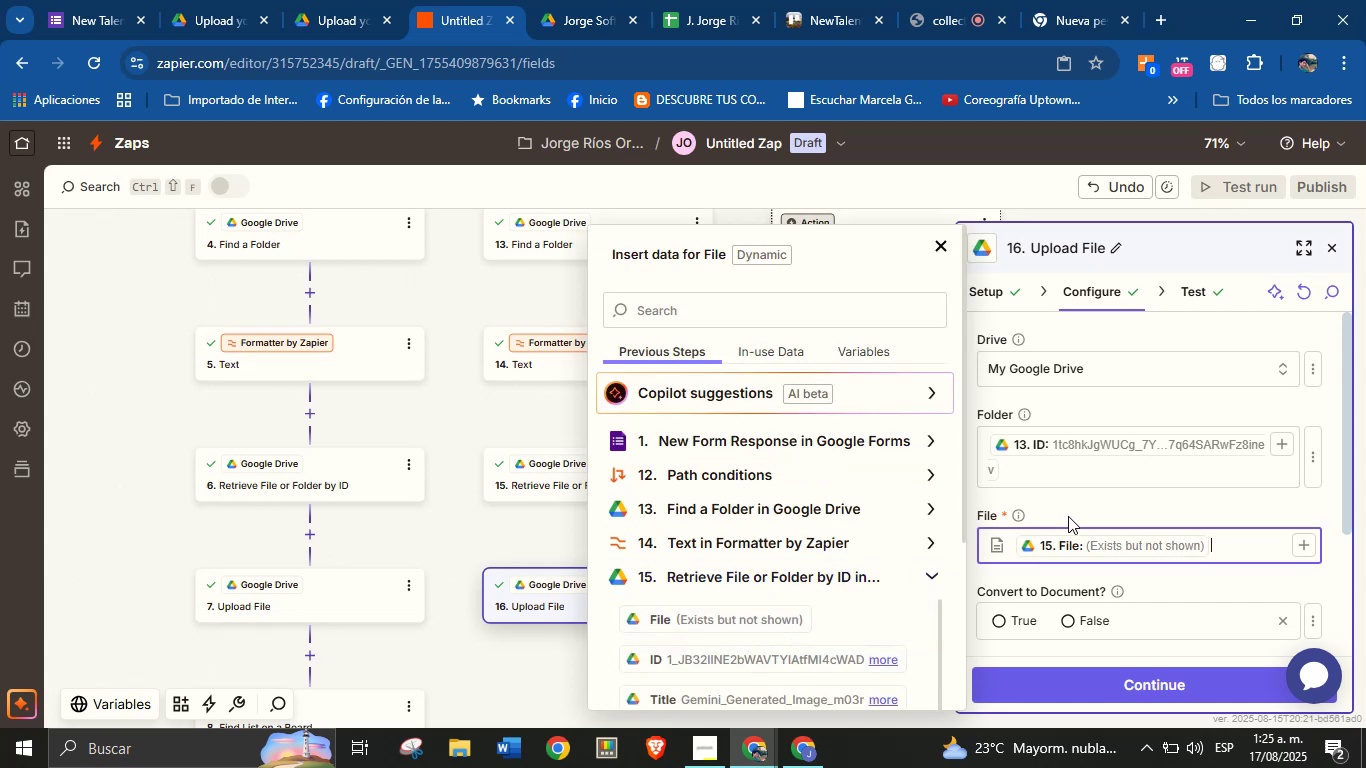 
left_click([1077, 509])
 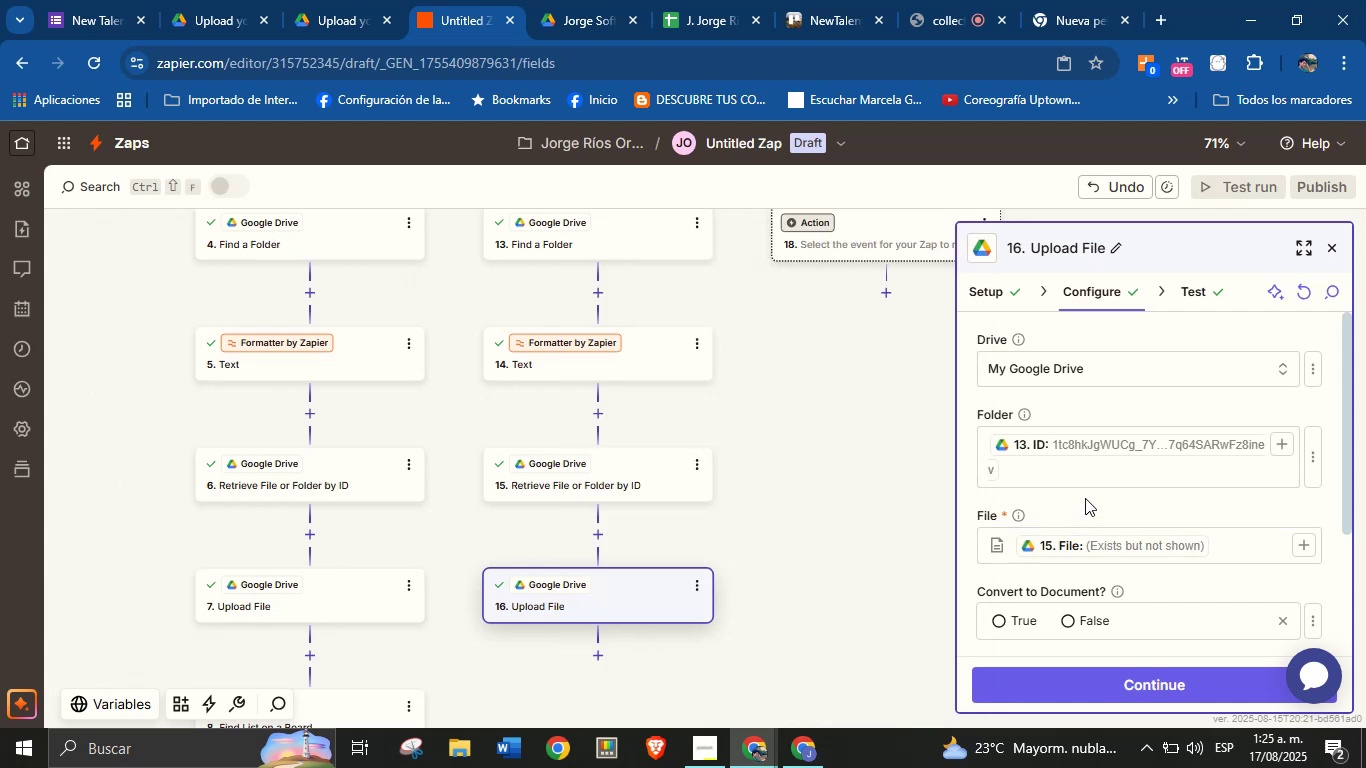 
scroll: coordinate [1125, 508], scroll_direction: down, amount: 4.0
 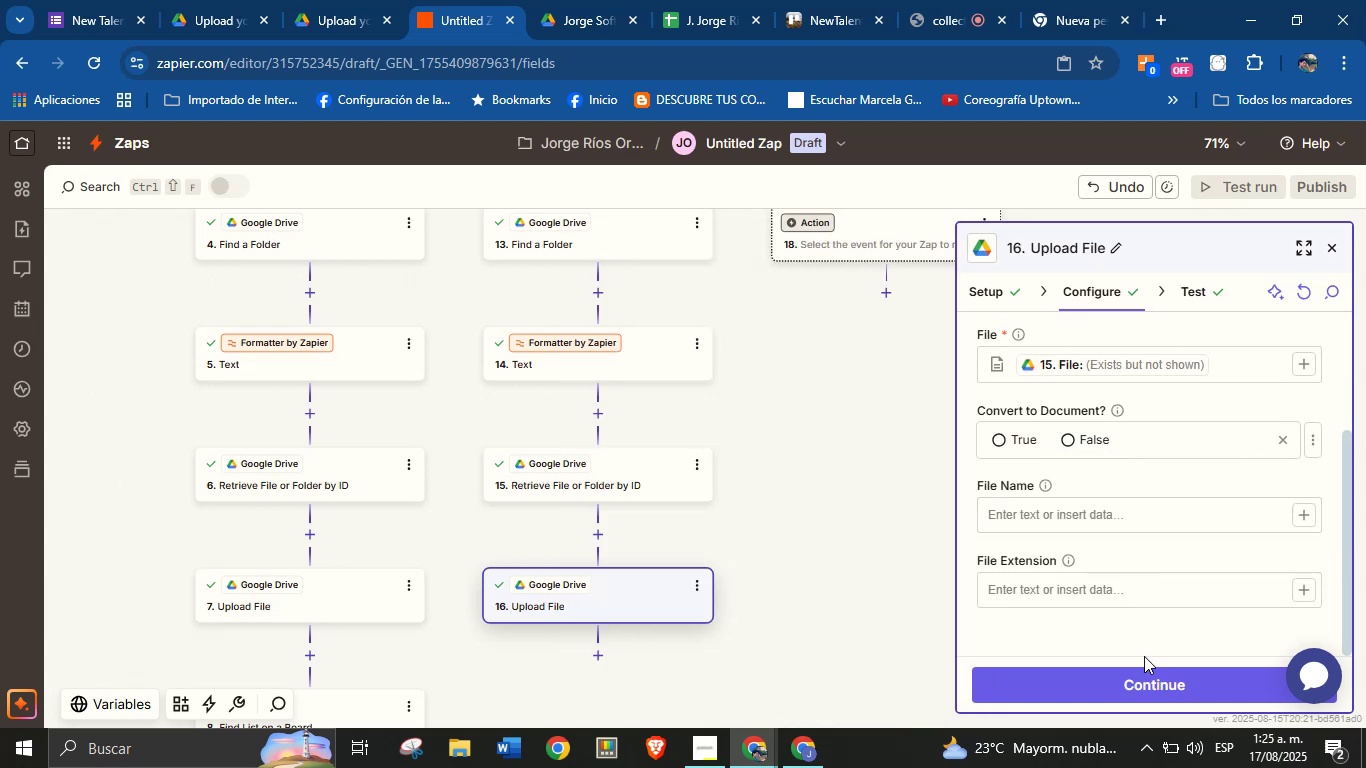 
left_click([1151, 675])
 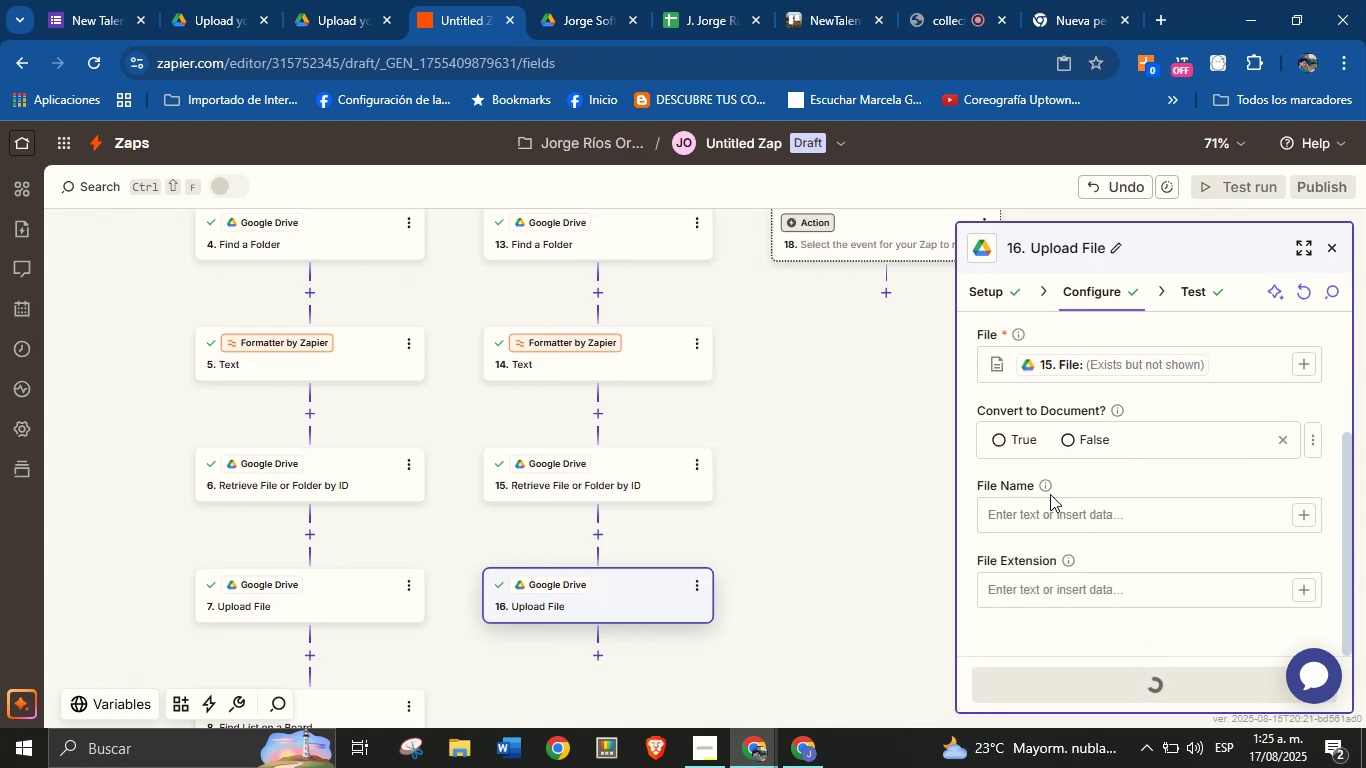 
scroll: coordinate [1111, 479], scroll_direction: down, amount: 1.0
 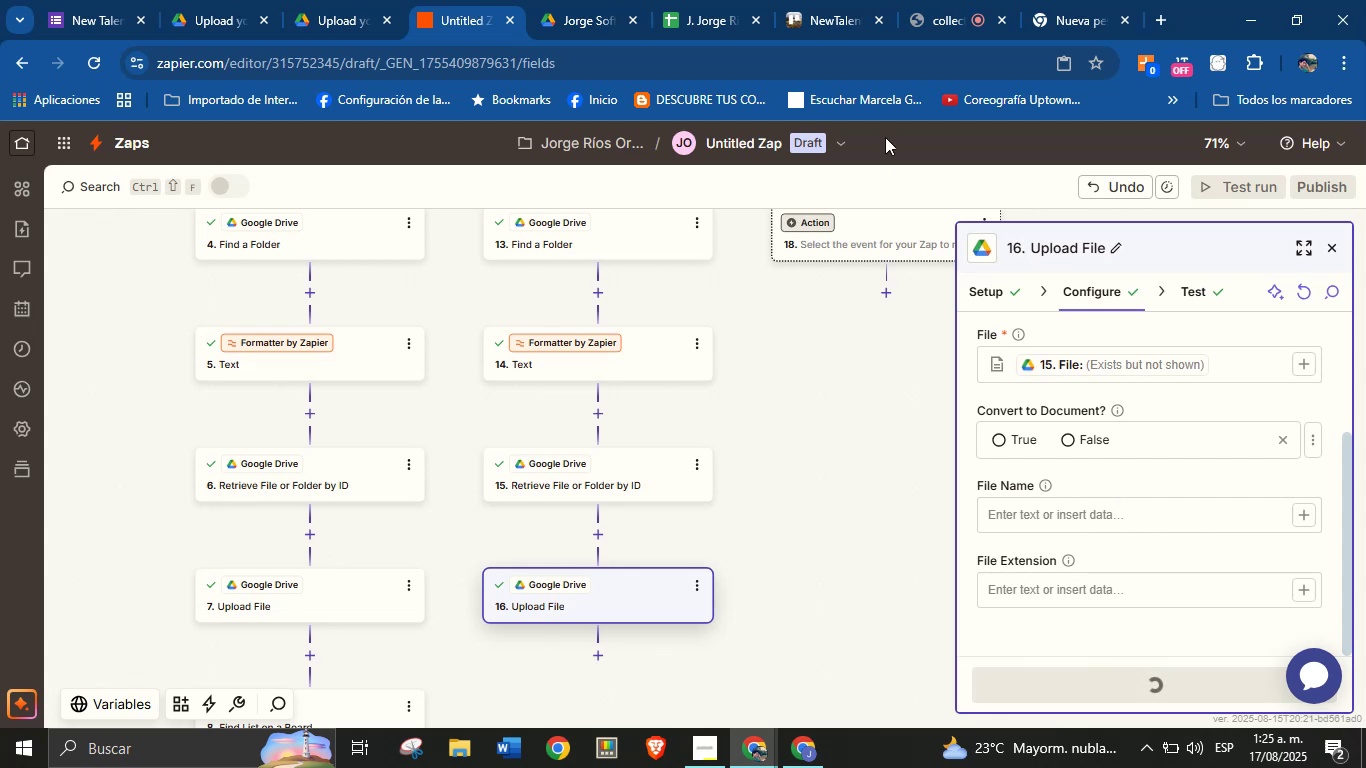 
left_click([590, 0])
 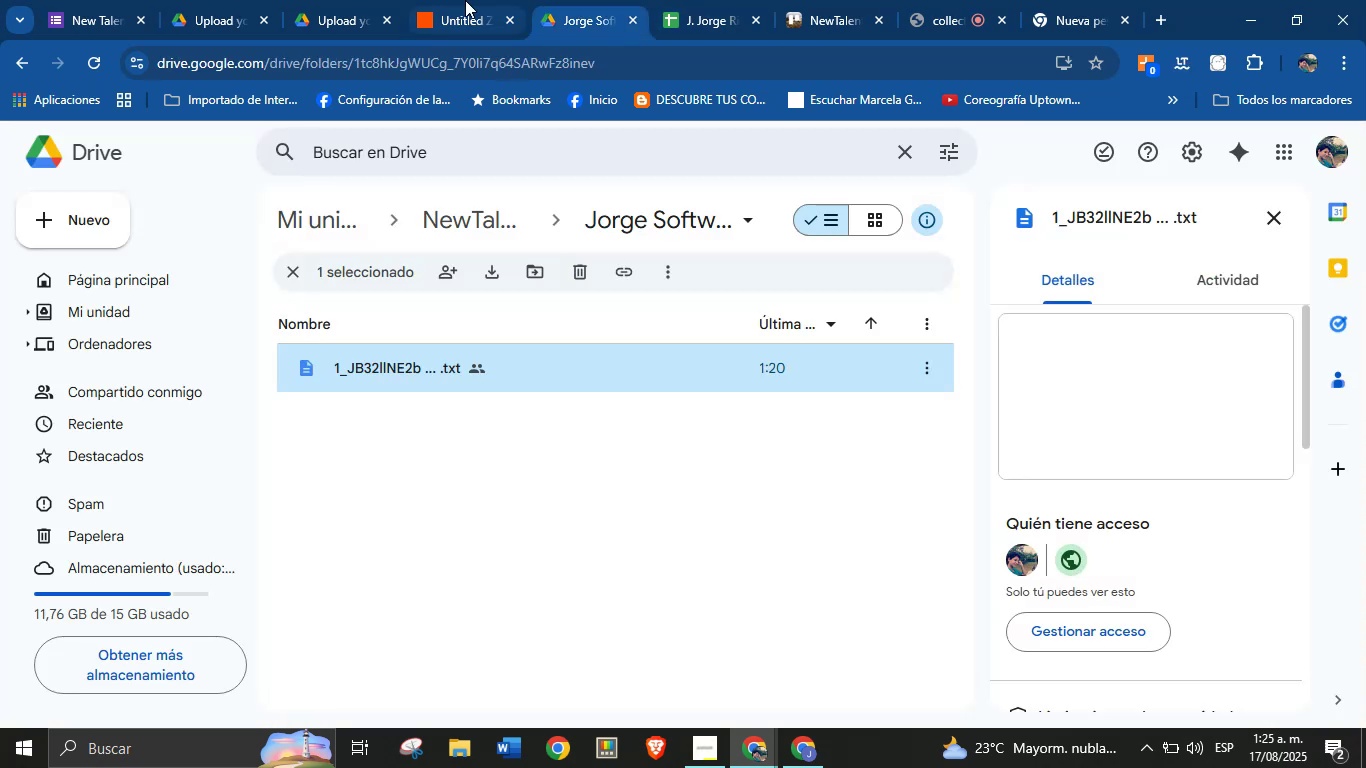 
left_click([465, 0])
 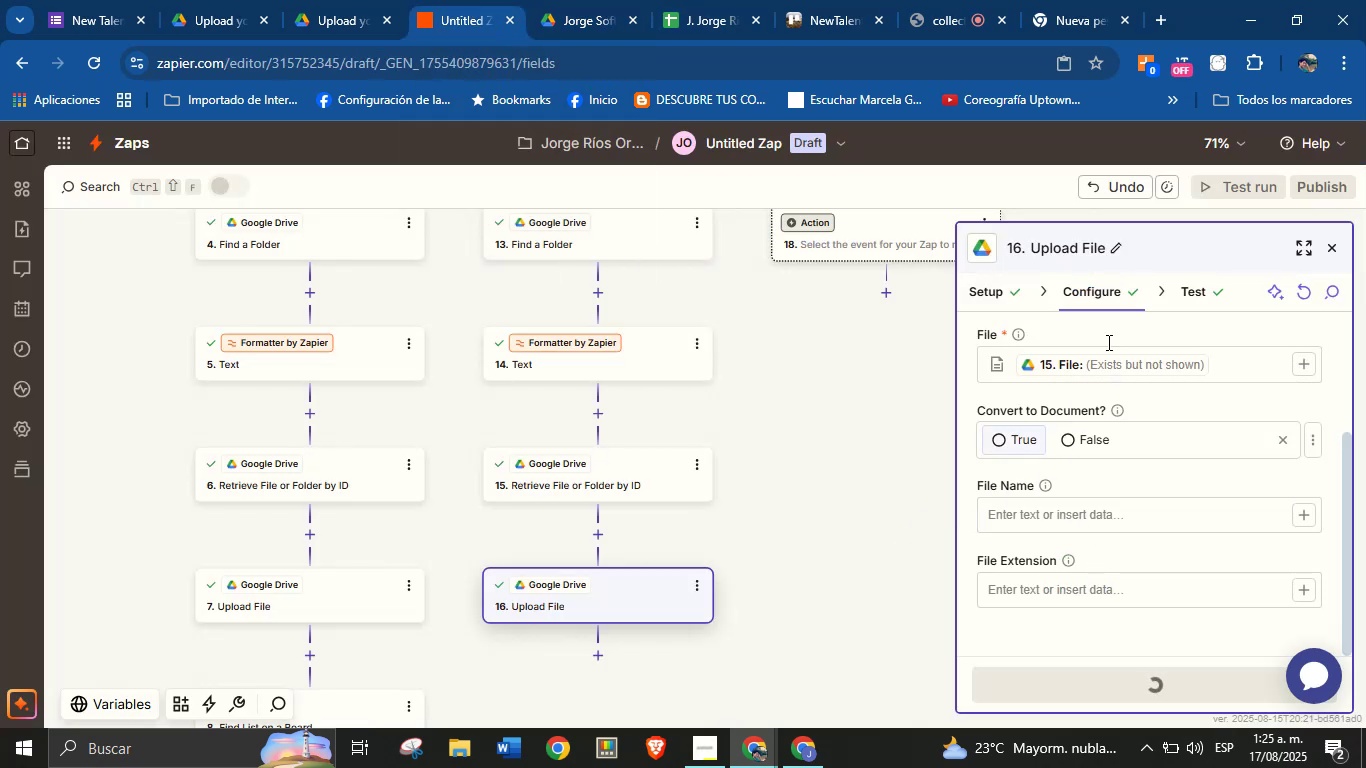 
left_click([1186, 290])
 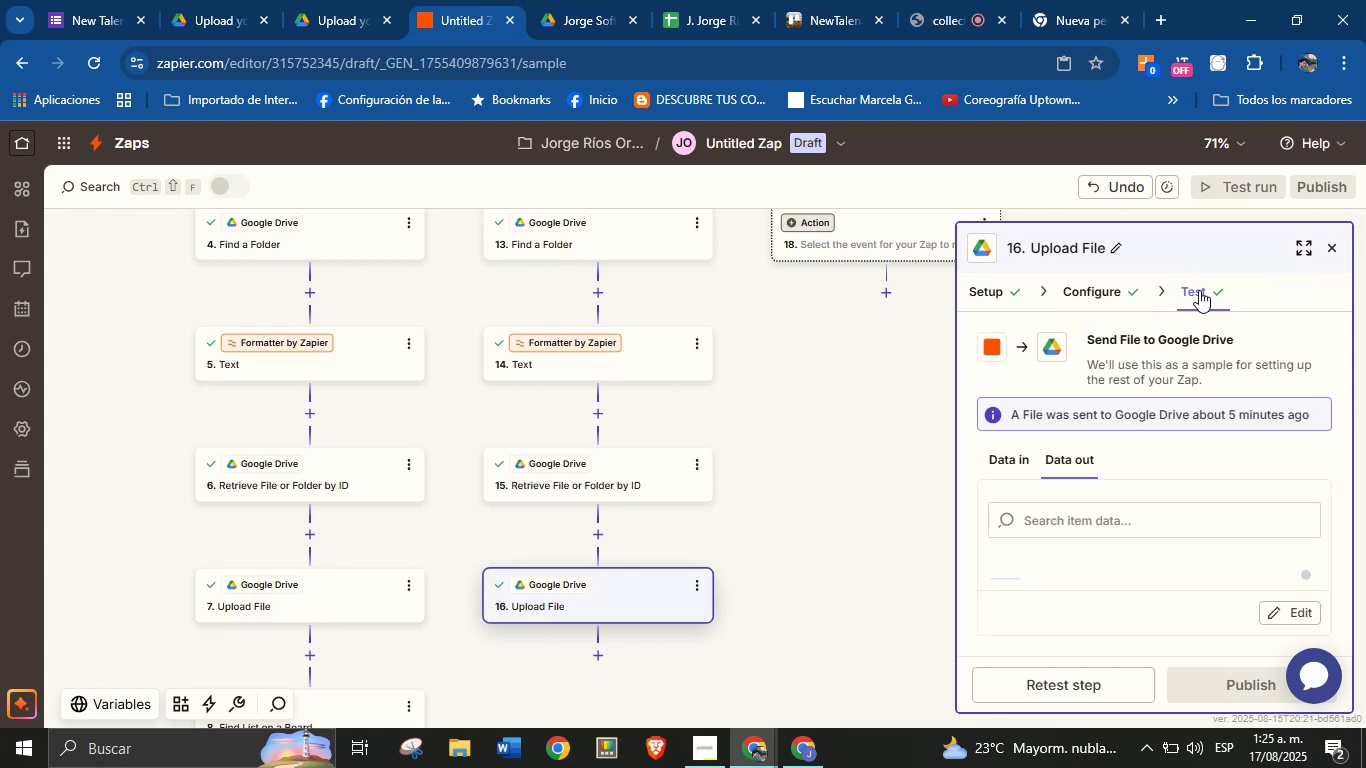 
left_click([1098, 684])
 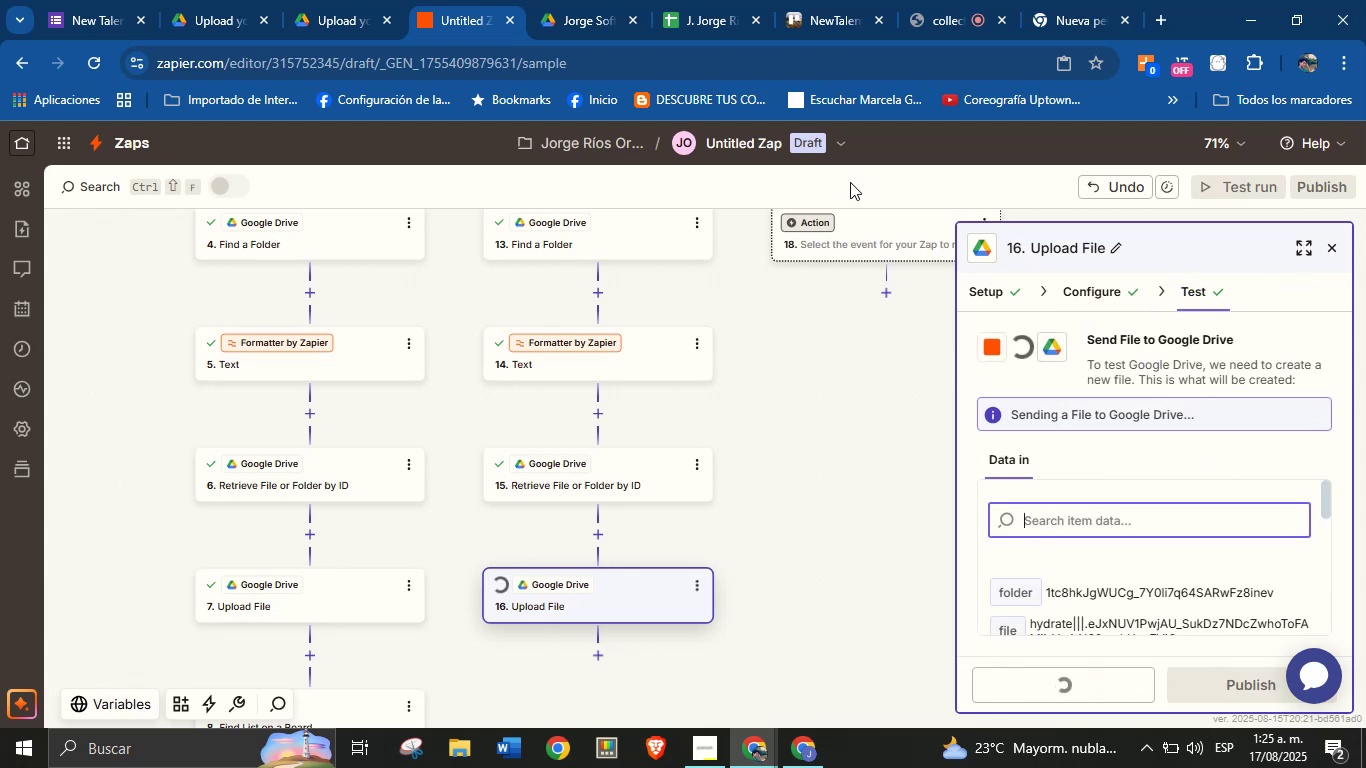 
left_click([583, 0])
 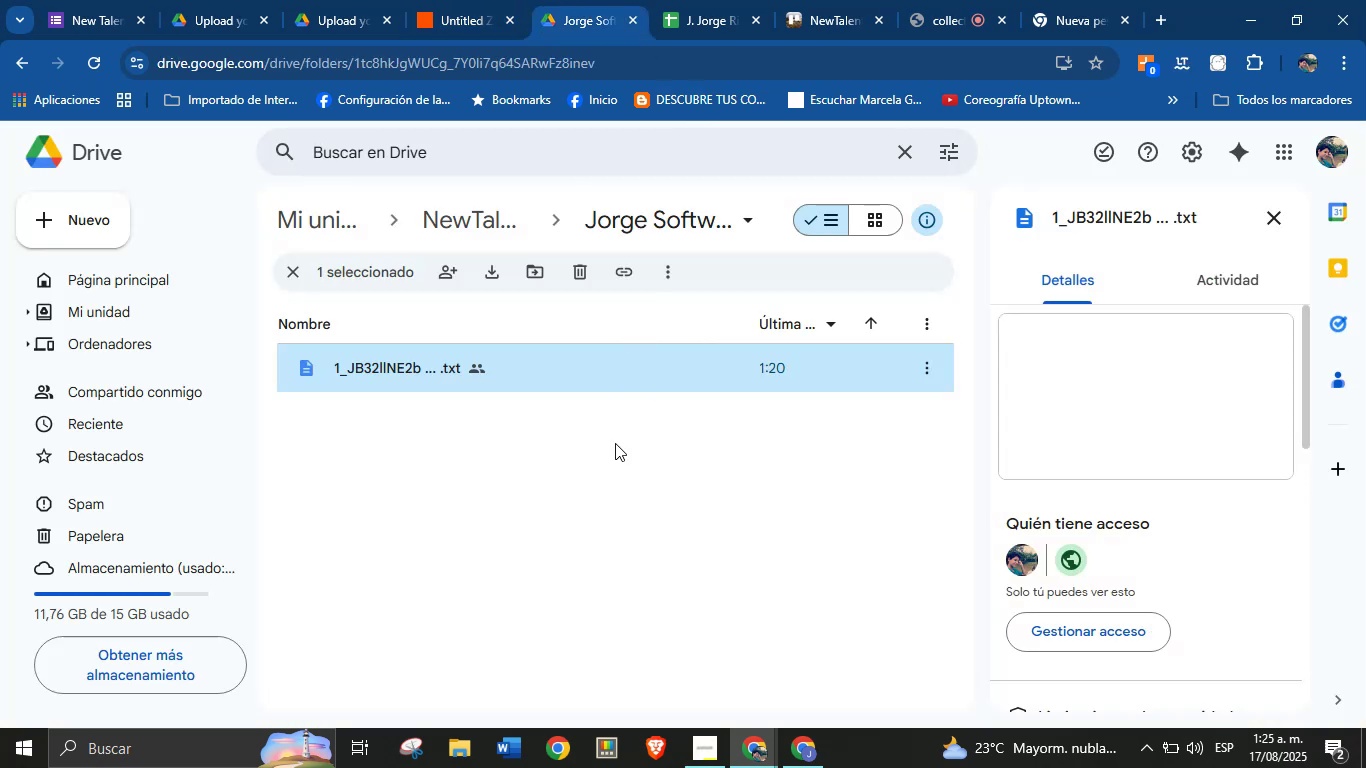 
left_click([596, 487])
 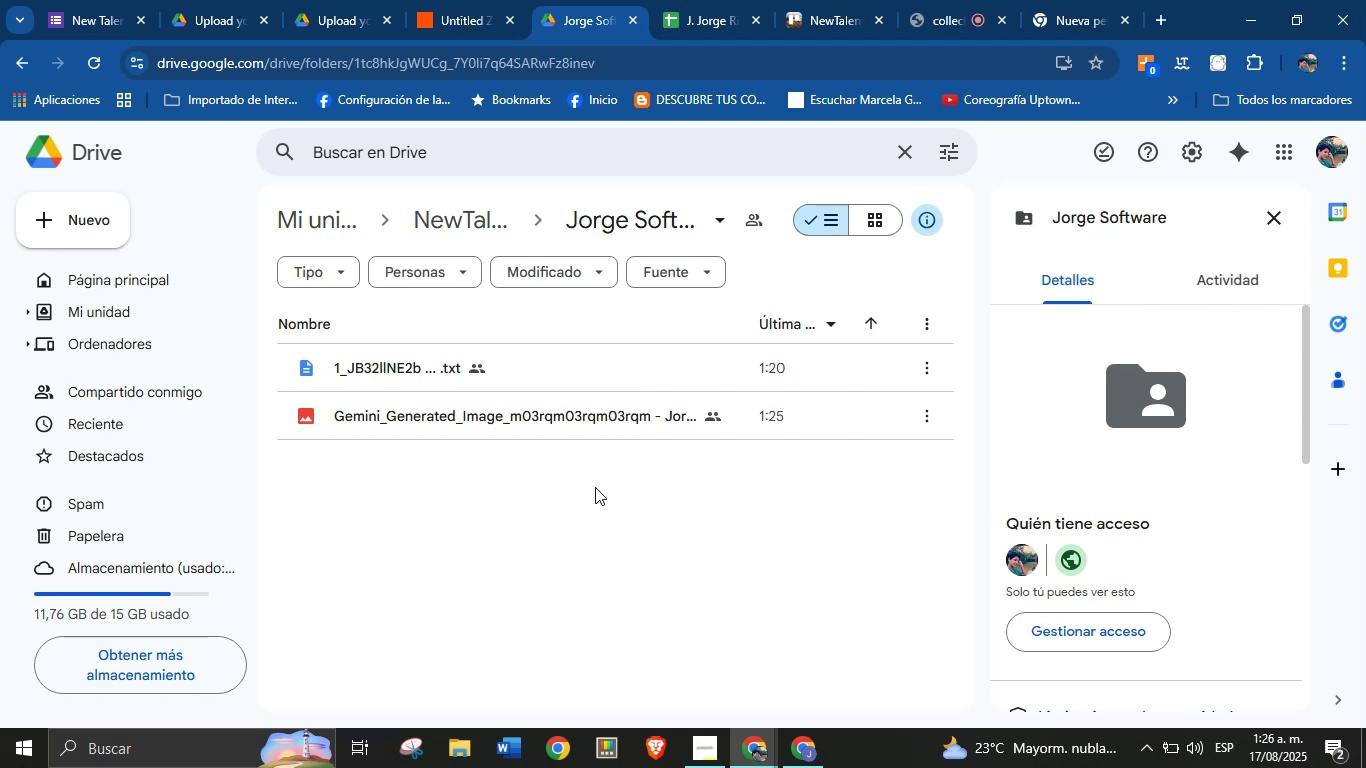 
wait(50.13)
 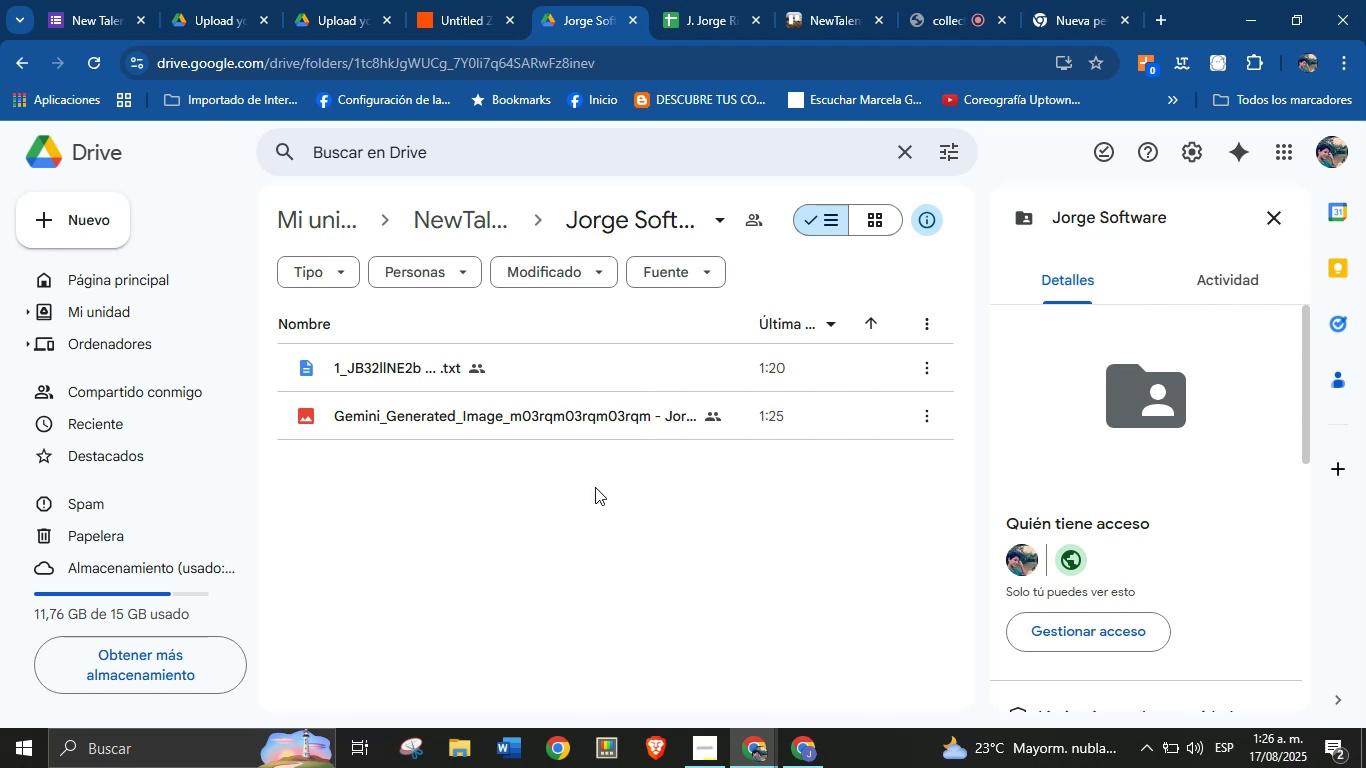 
left_click([468, 208])
 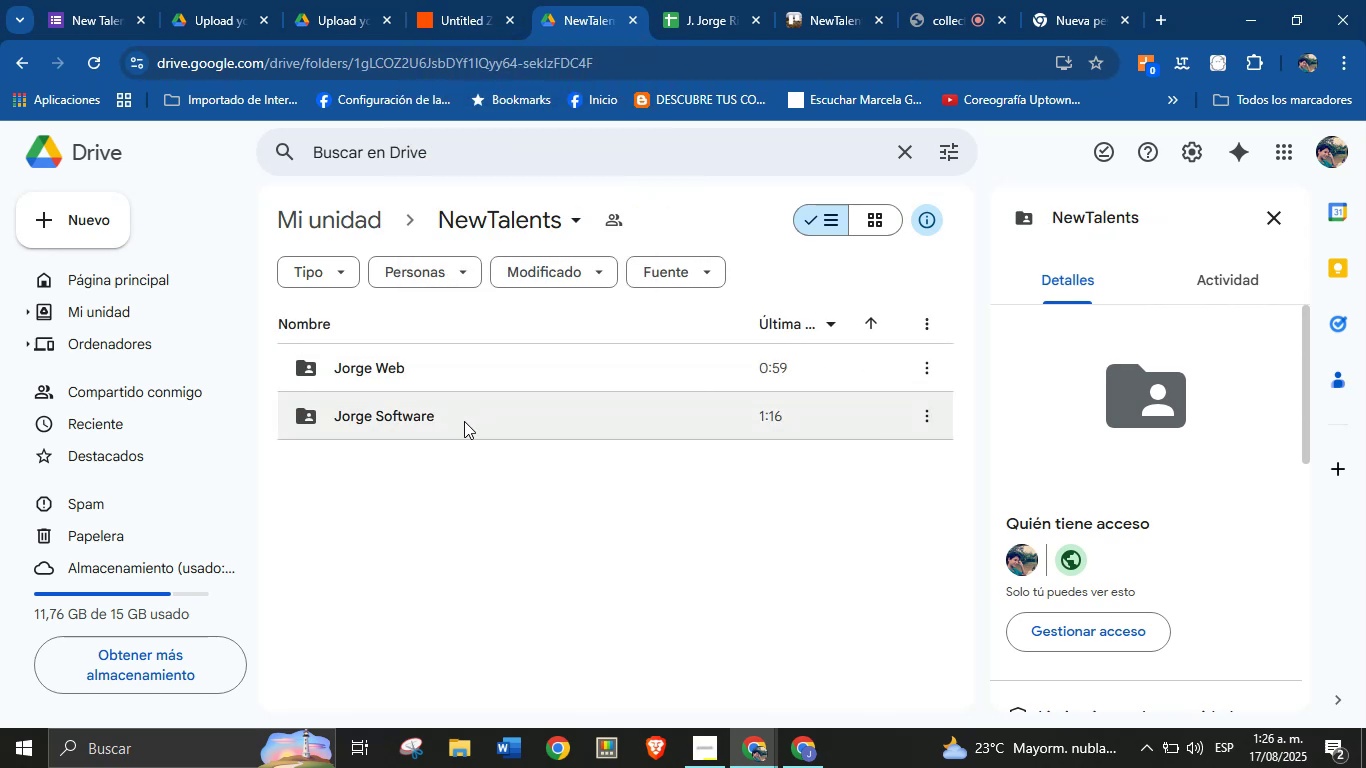 
double_click([464, 422])
 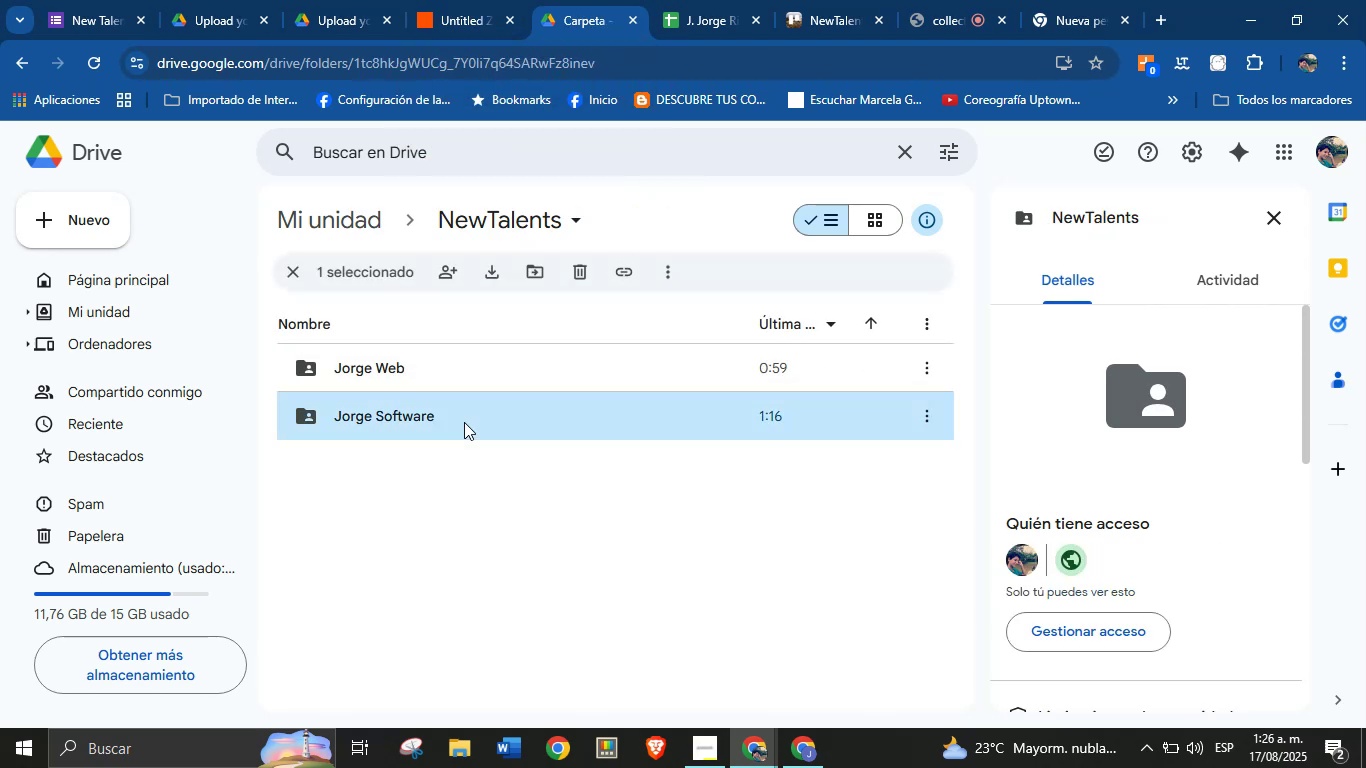 
double_click([464, 422])
 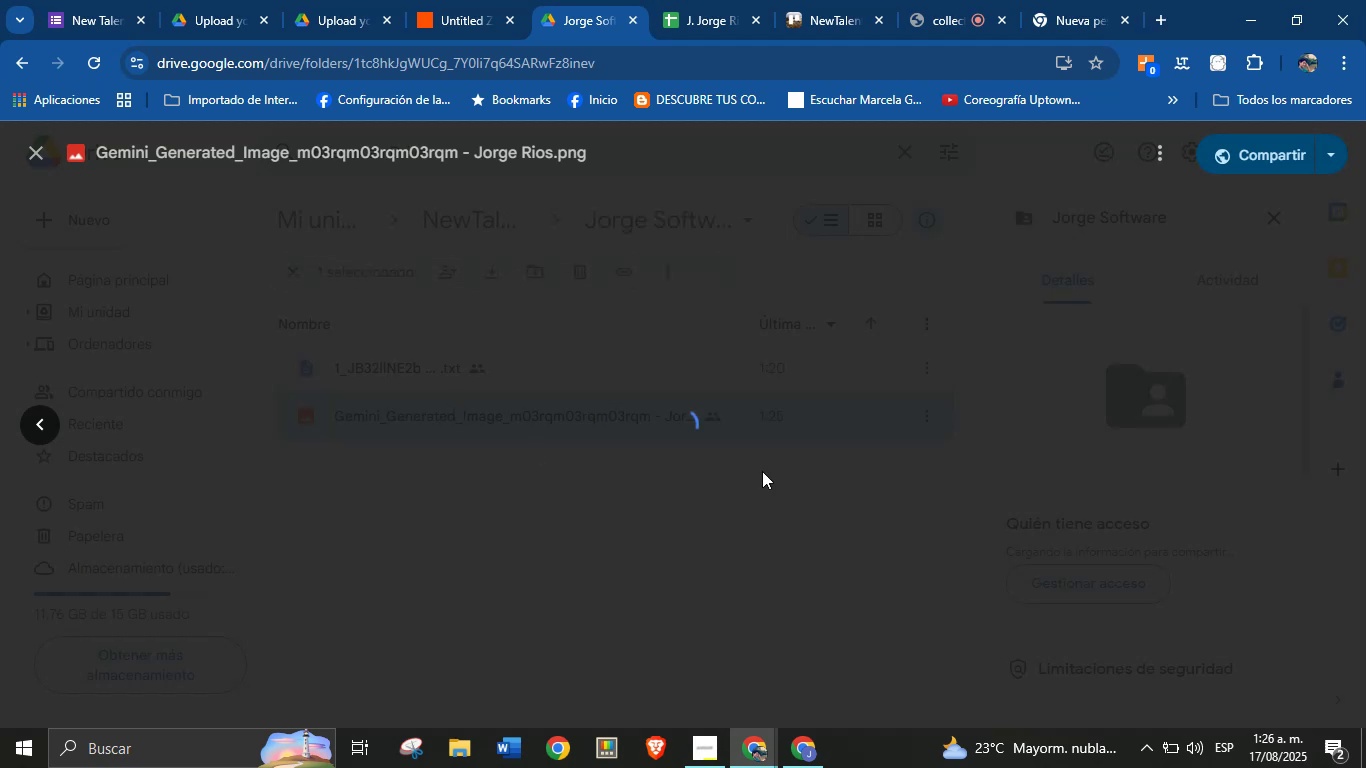 
left_click([925, 492])
 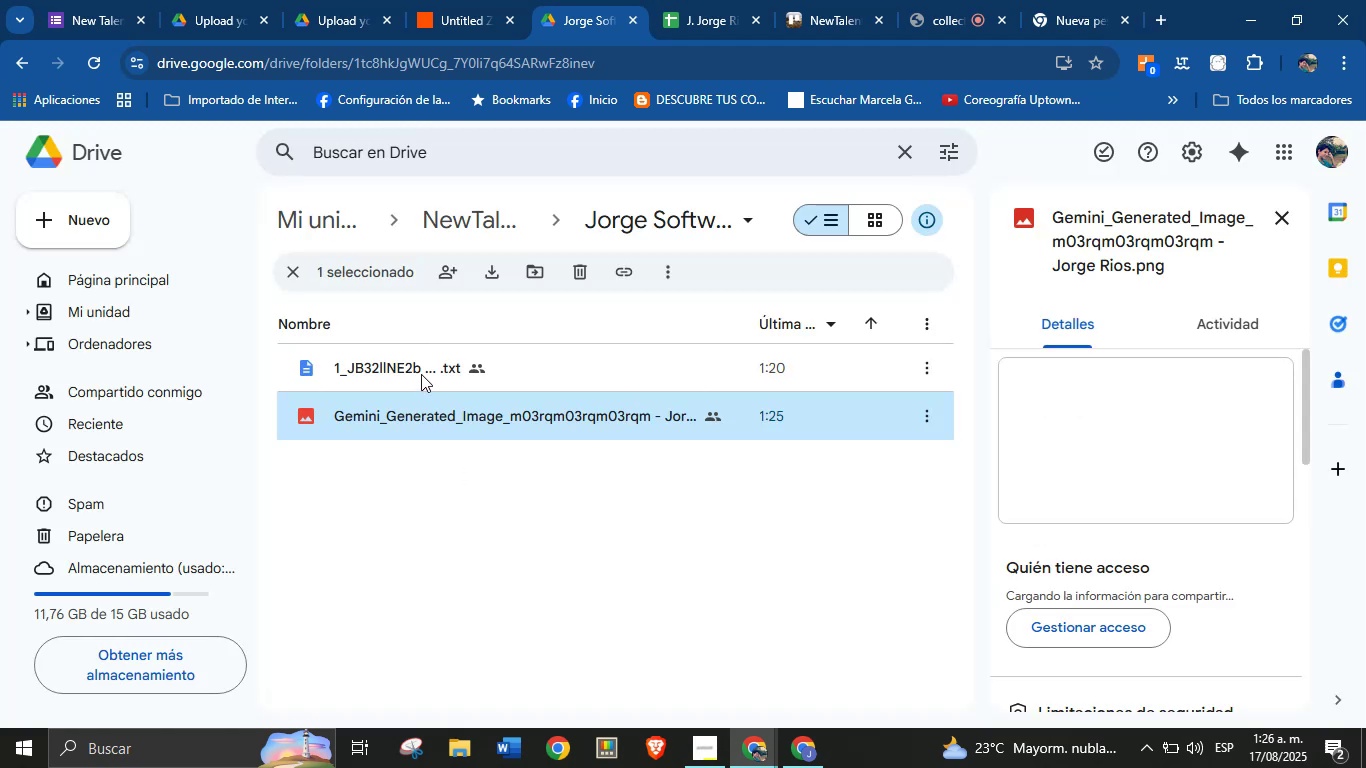 
left_click([461, 213])
 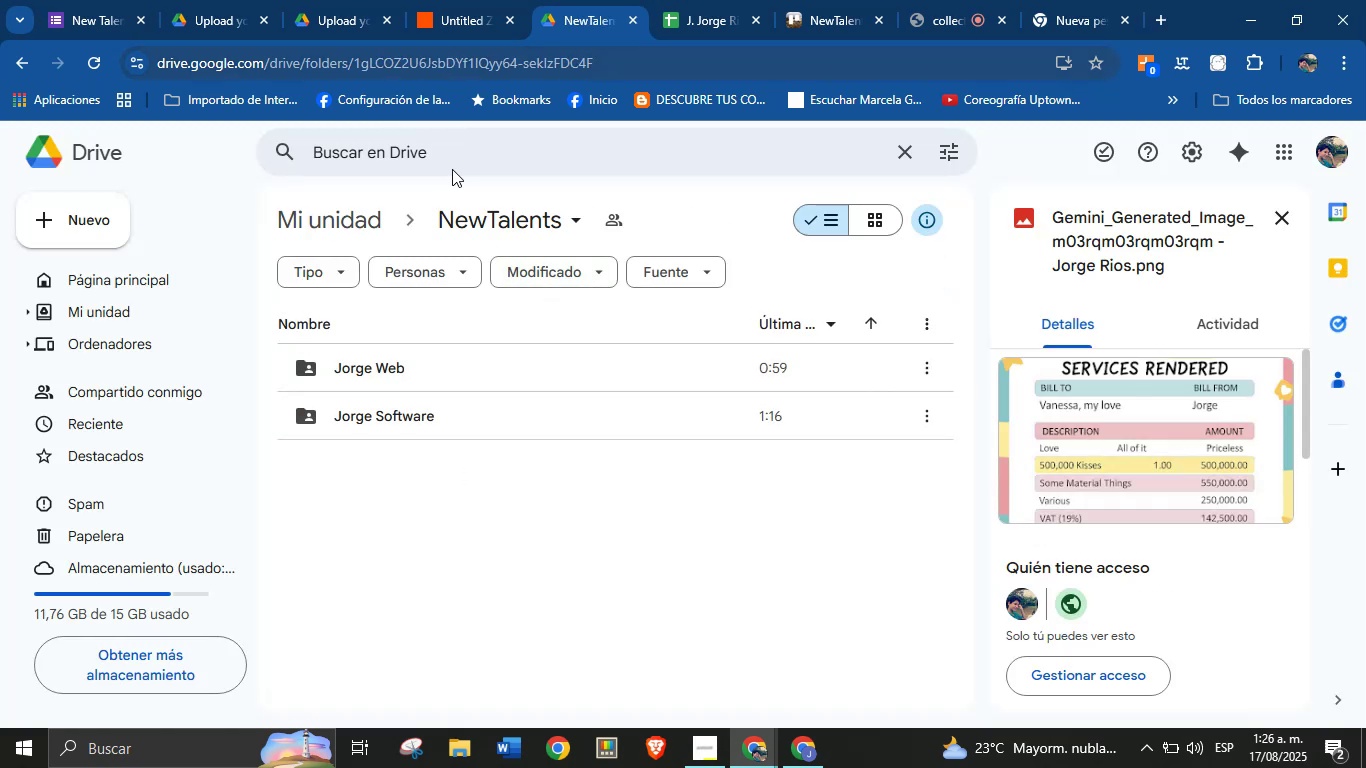 
double_click([459, 356])
 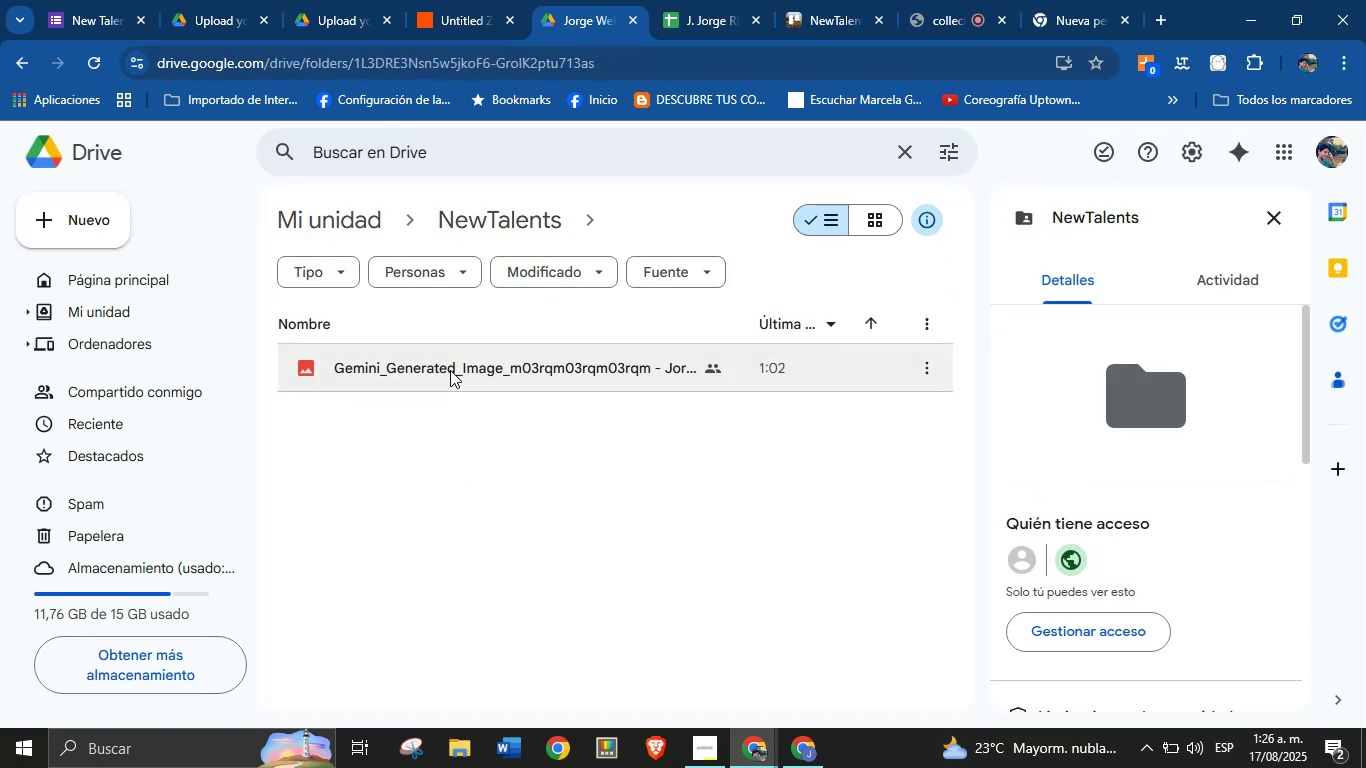 
left_click([451, 372])
 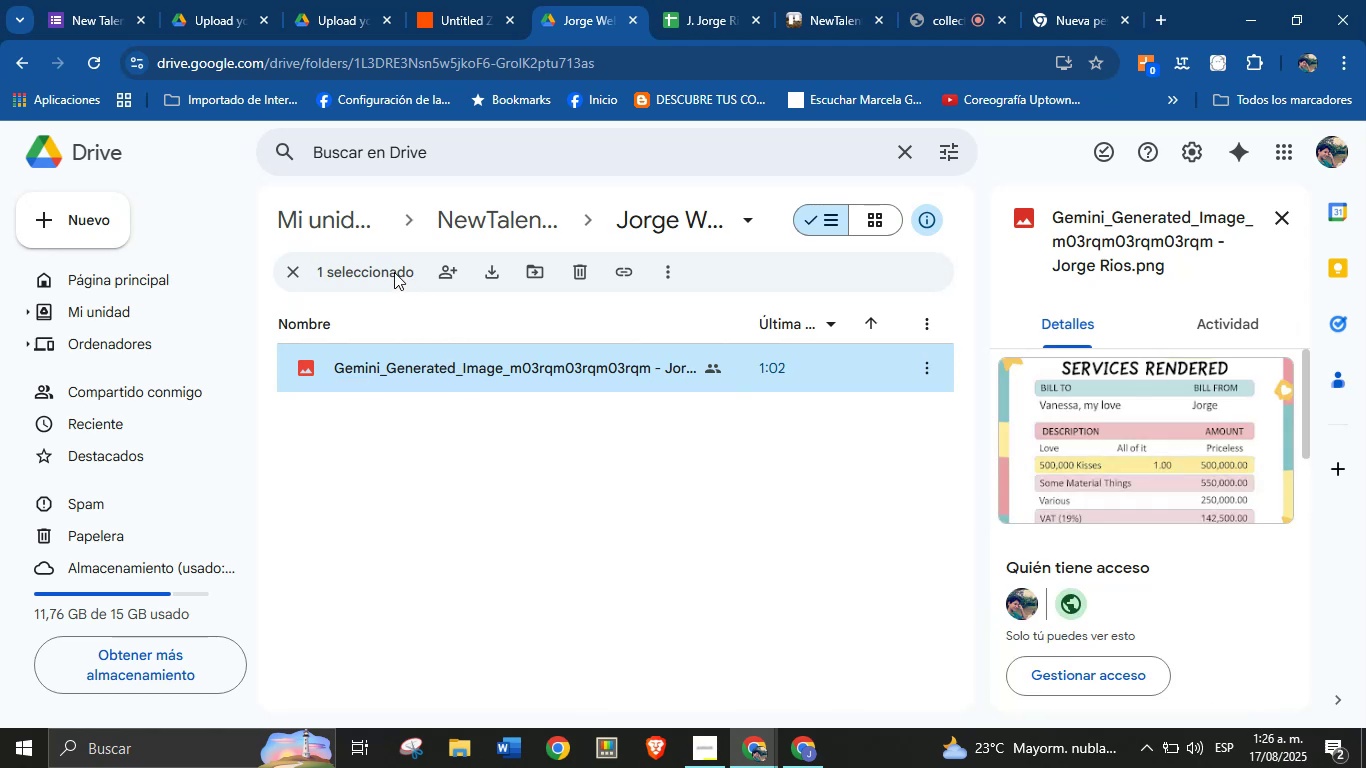 
left_click([477, 224])
 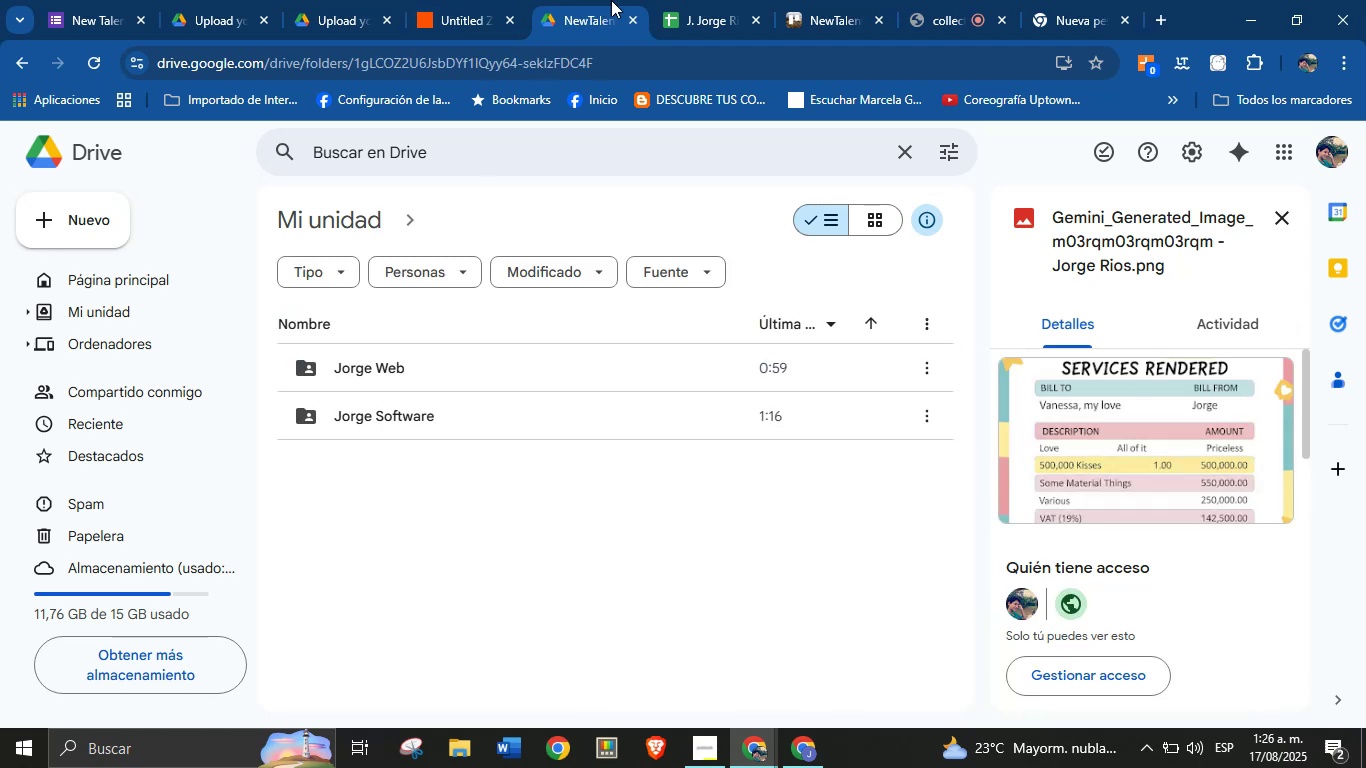 
left_click([679, 0])
 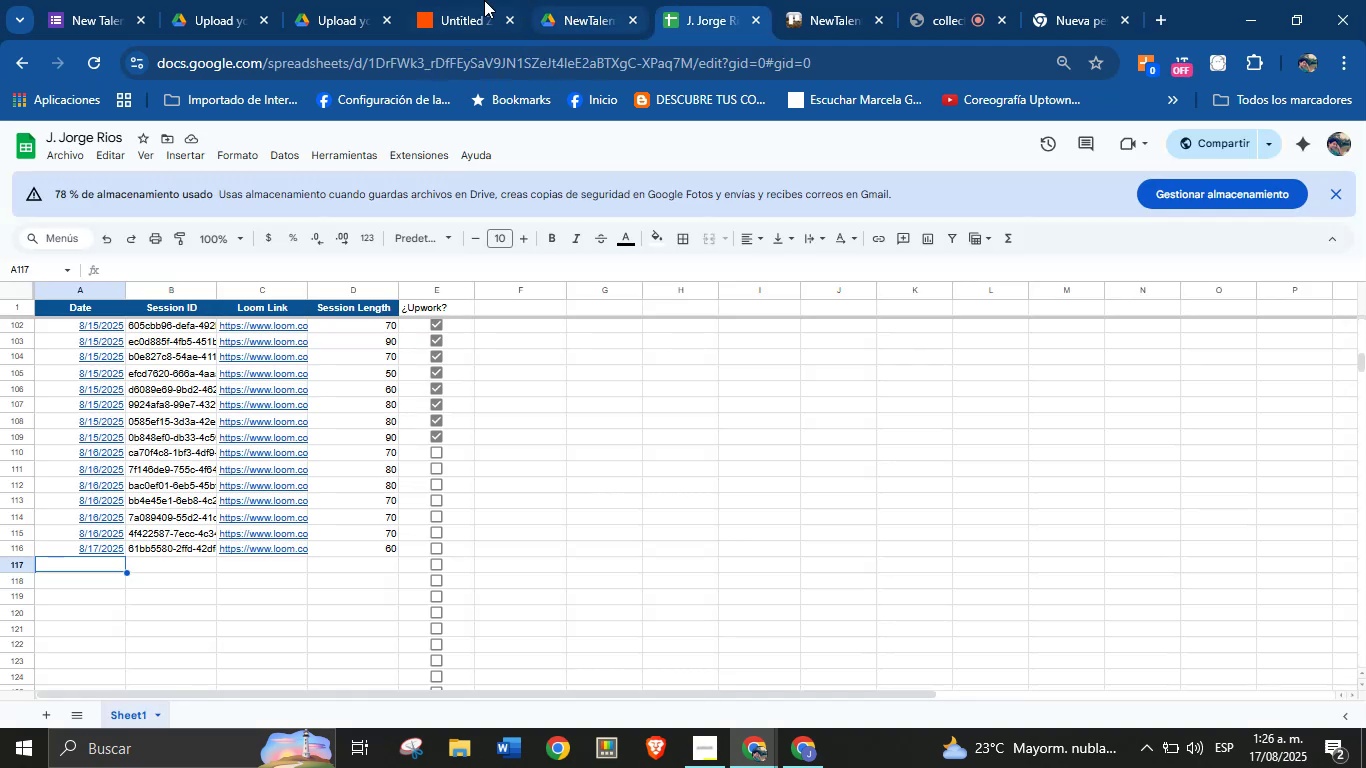 
left_click([483, 0])
 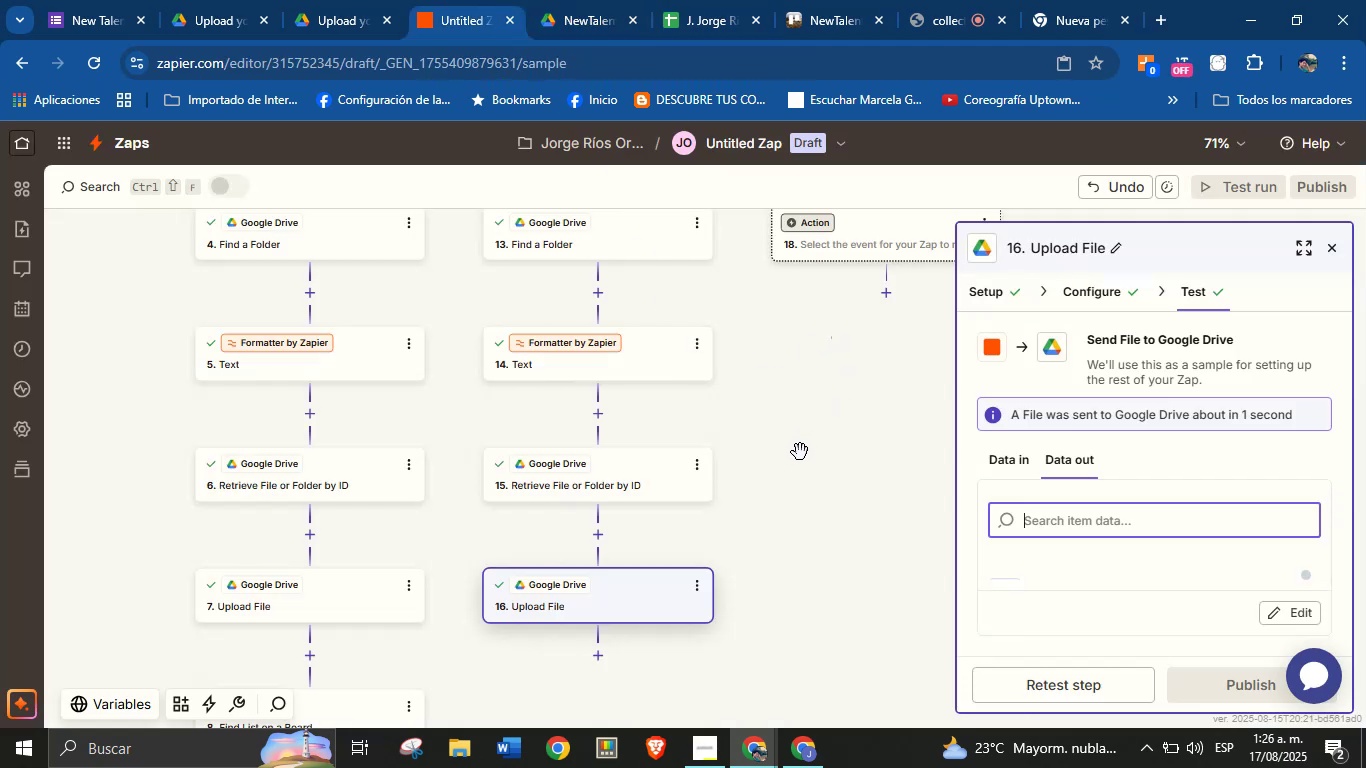 
left_click_drag(start_coordinate=[819, 504], to_coordinate=[836, 392])
 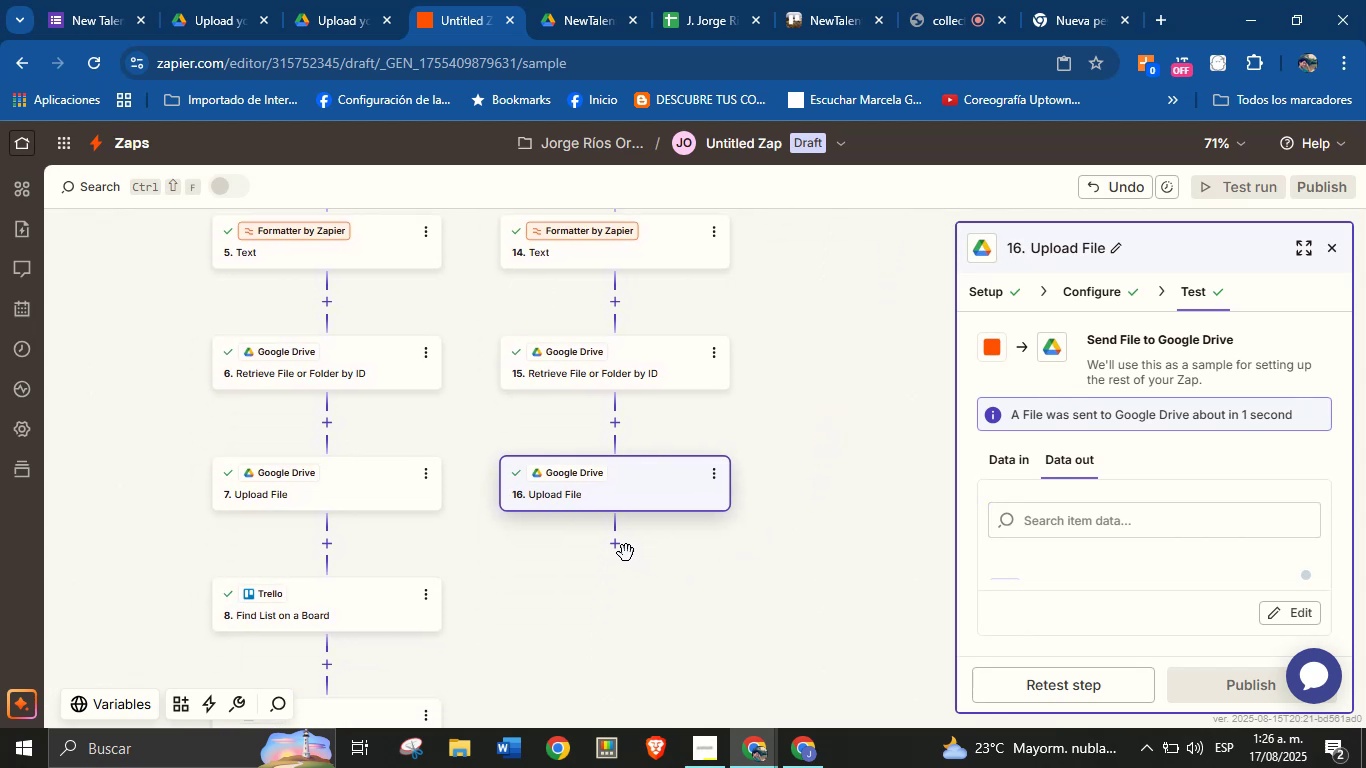 
left_click([617, 547])
 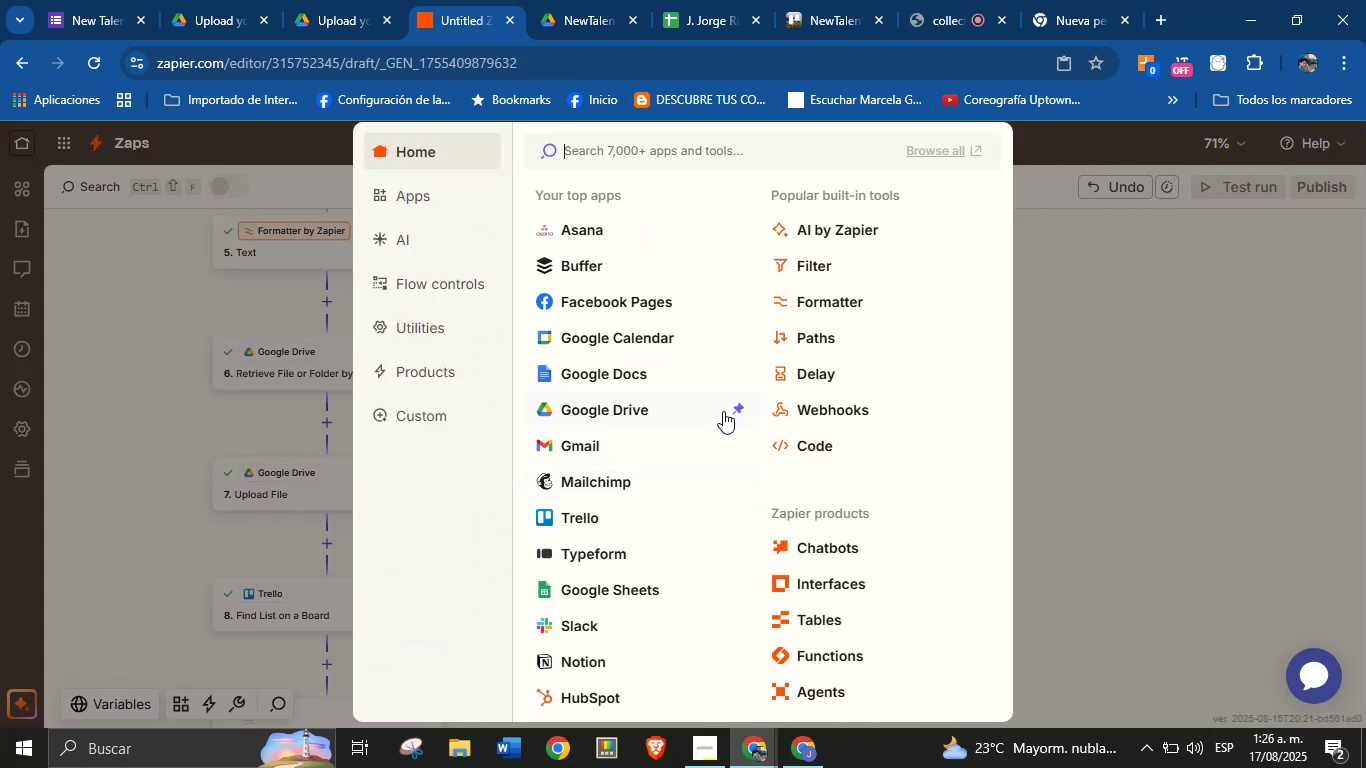 
left_click([607, 516])
 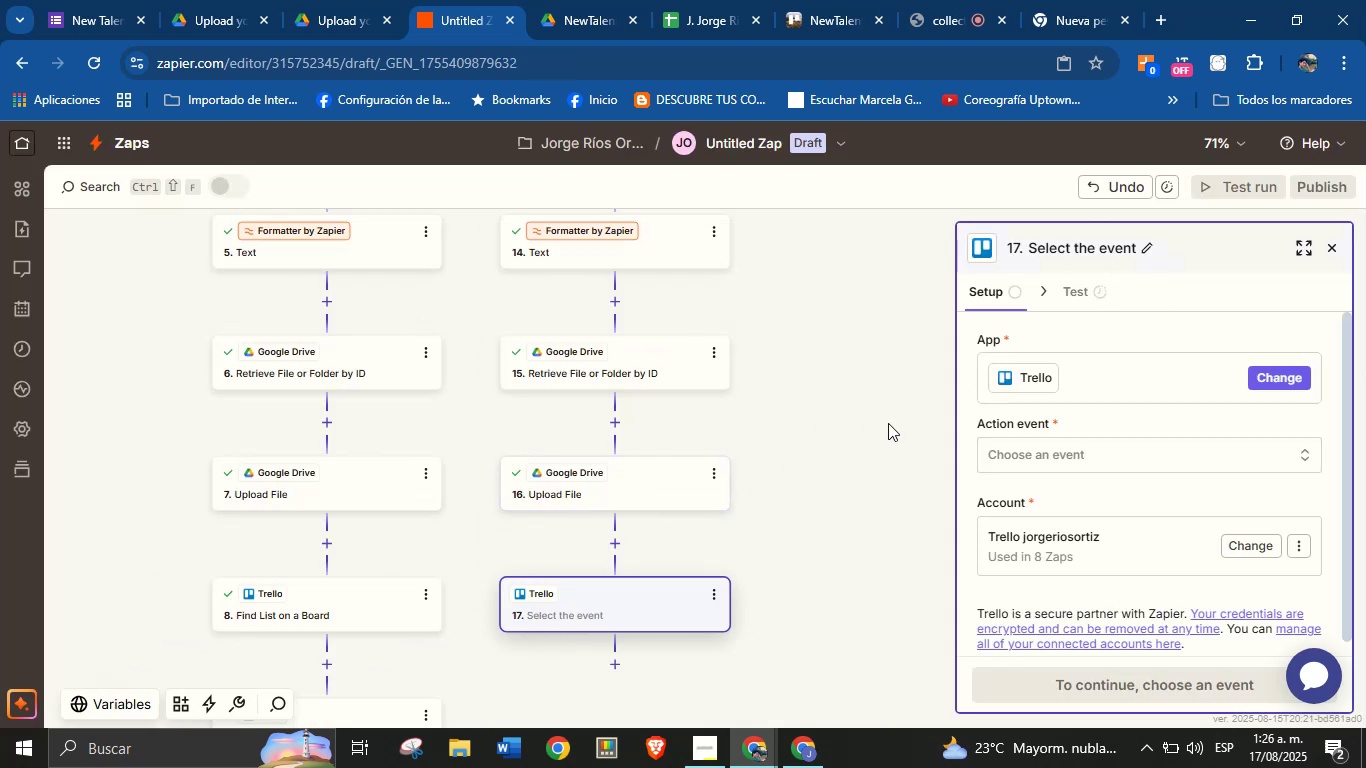 
left_click([1049, 452])
 